 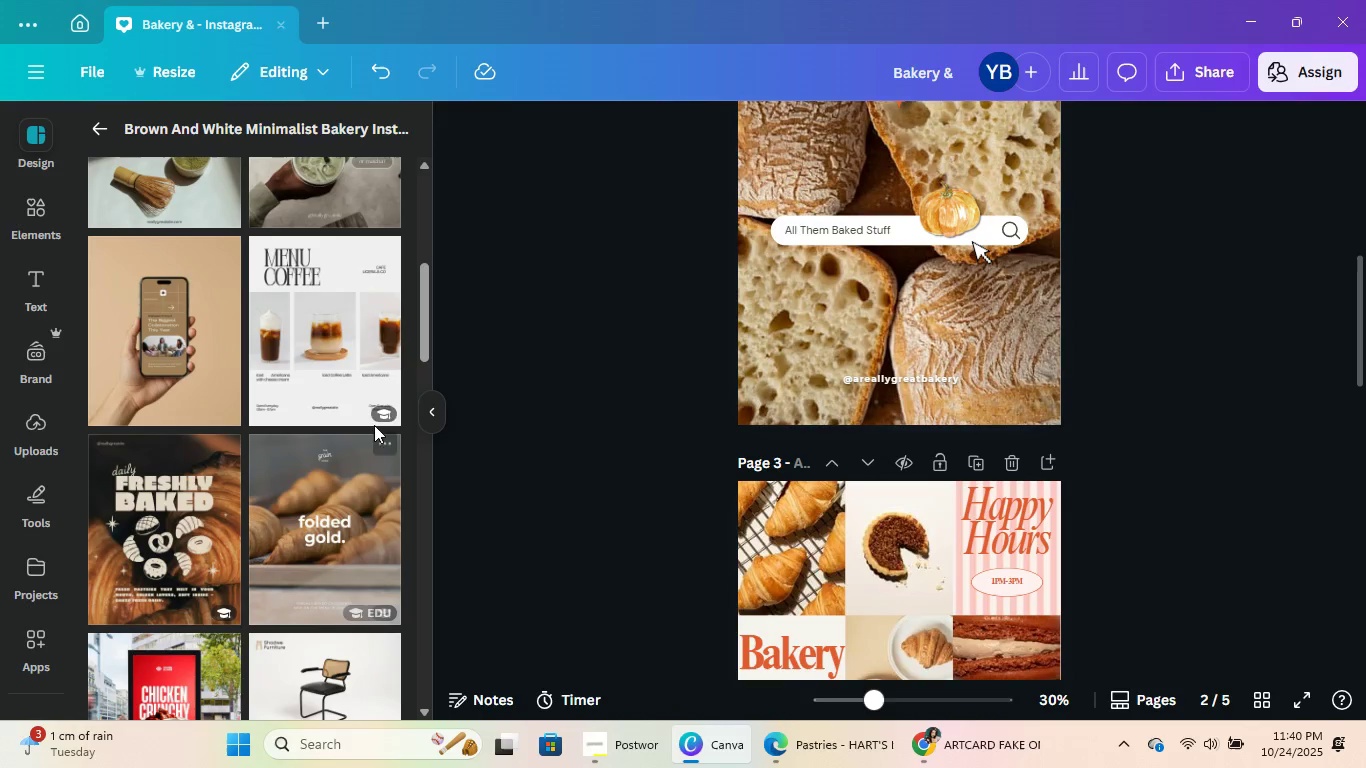 
scroll: coordinate [1023, 322], scroll_direction: down, amount: 2.0
 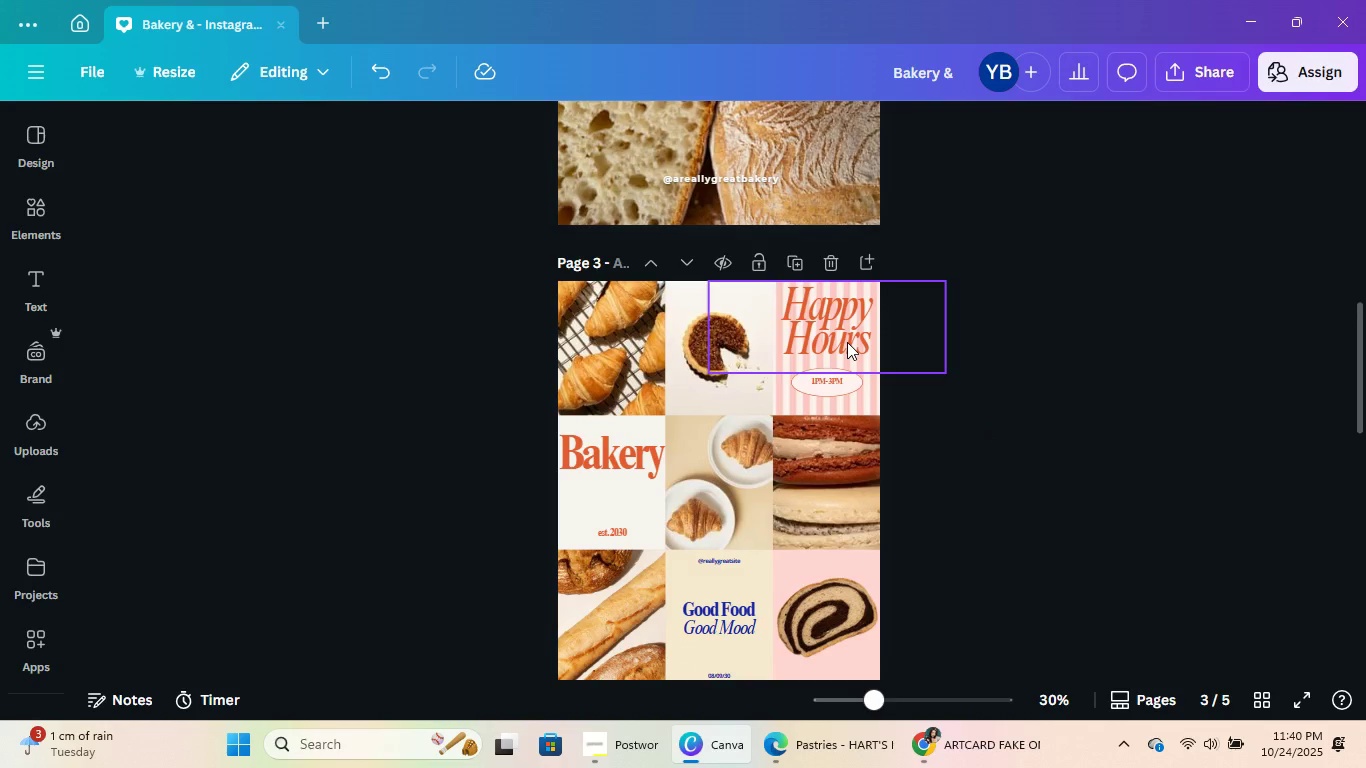 
left_click([952, 398])
 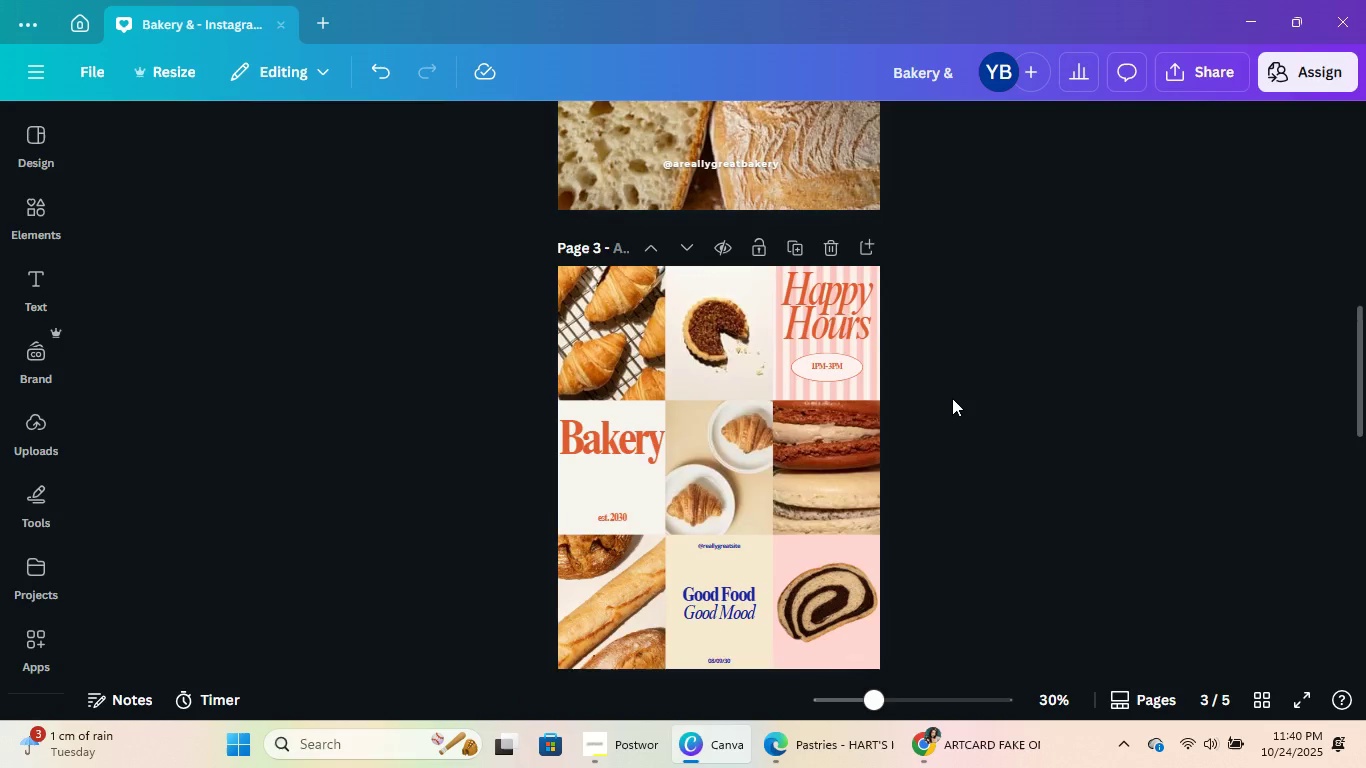 
scroll: coordinate [850, 406], scroll_direction: down, amount: 9.0
 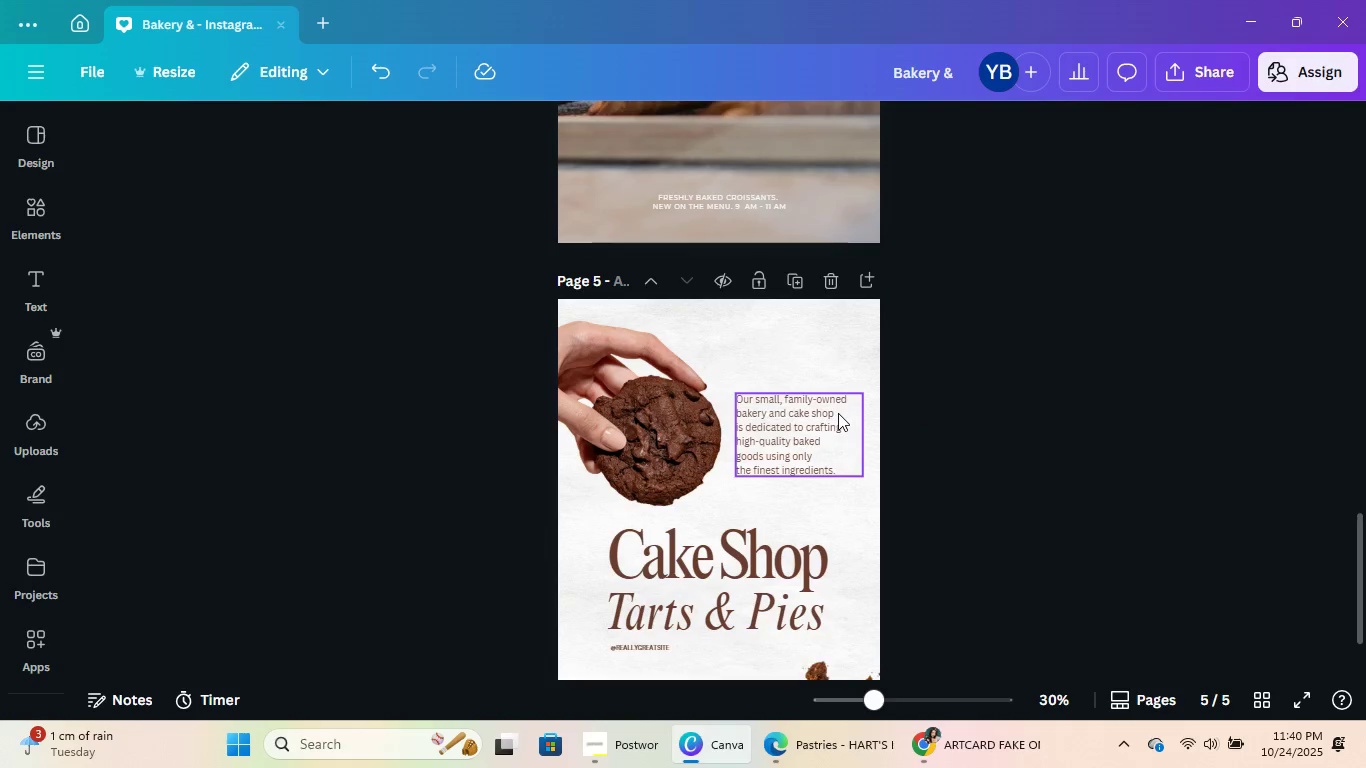 
scroll: coordinate [839, 404], scroll_direction: up, amount: 4.0
 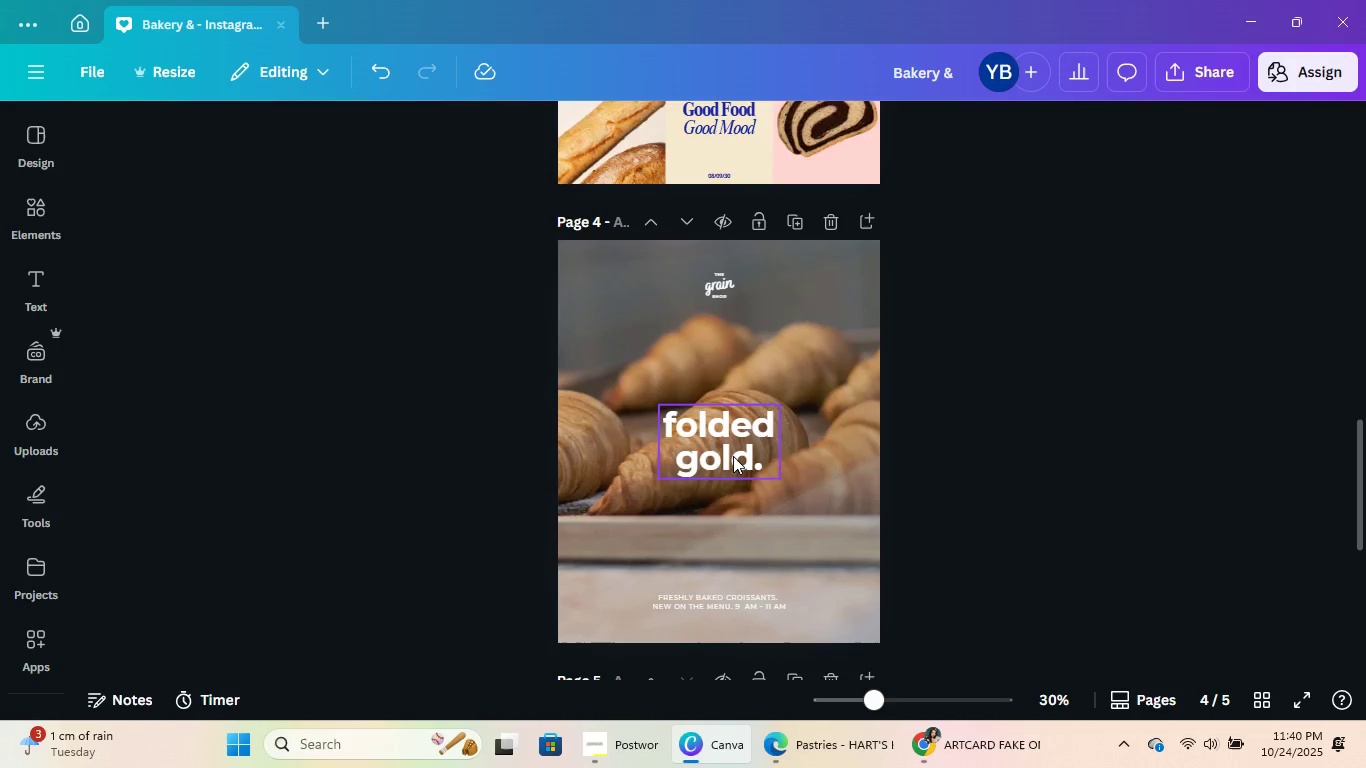 
double_click([733, 456])
 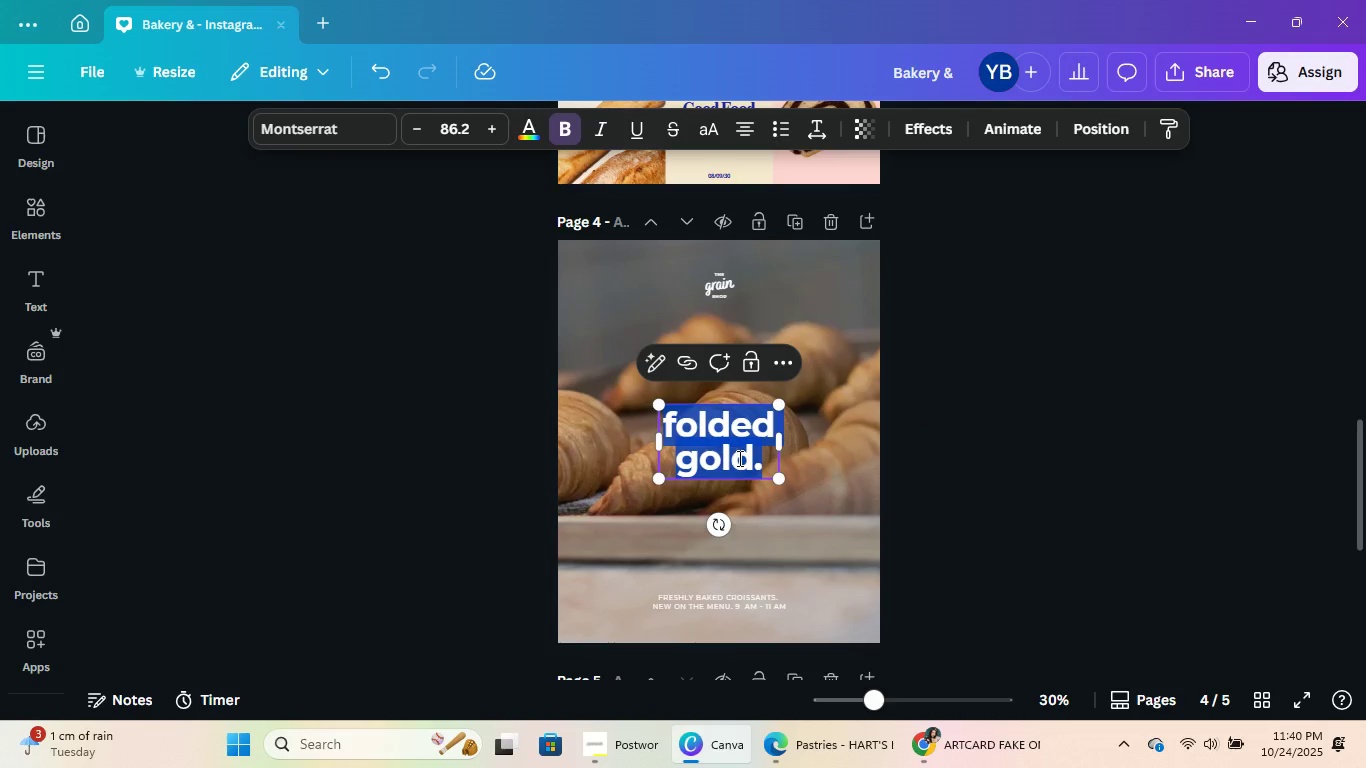 
type(mA)
key(Backspace)
key(Backspace)
type(Cwosant)
 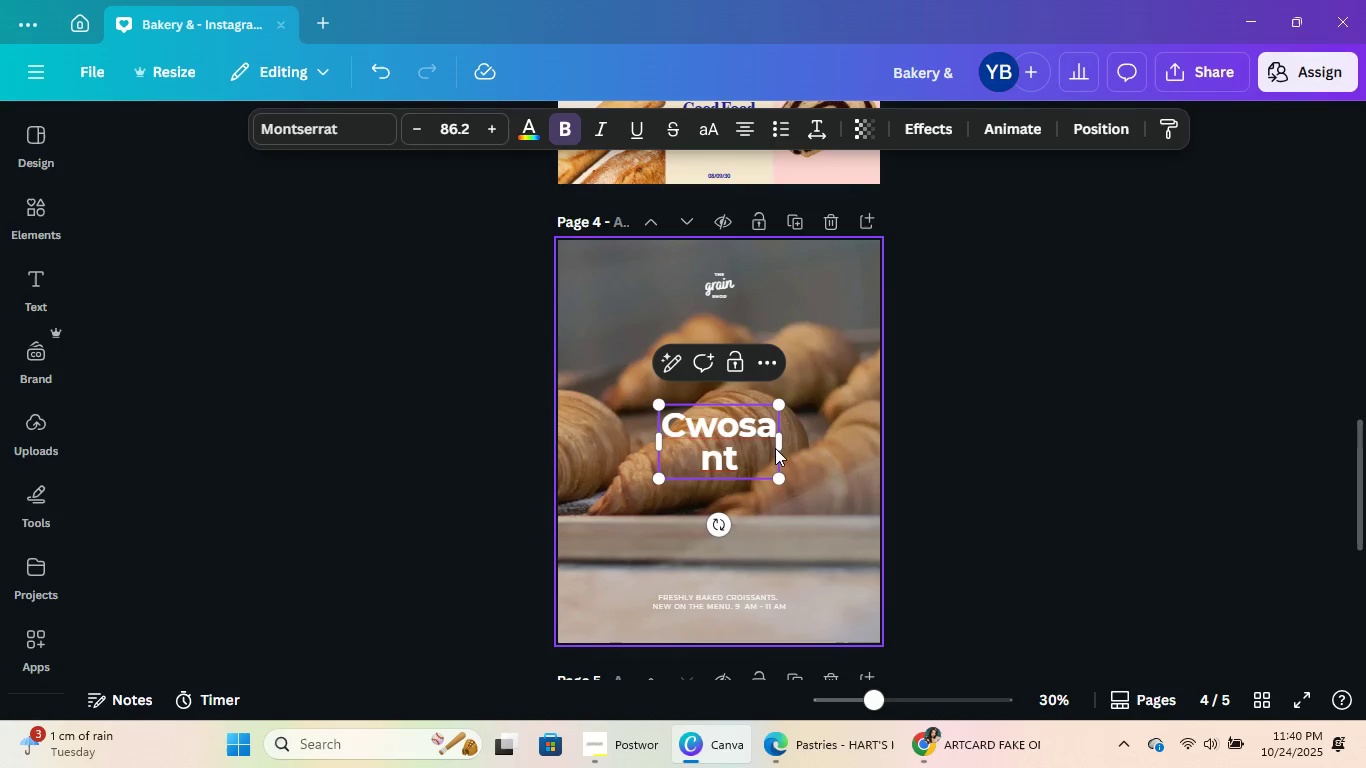 
left_click([665, 429])
 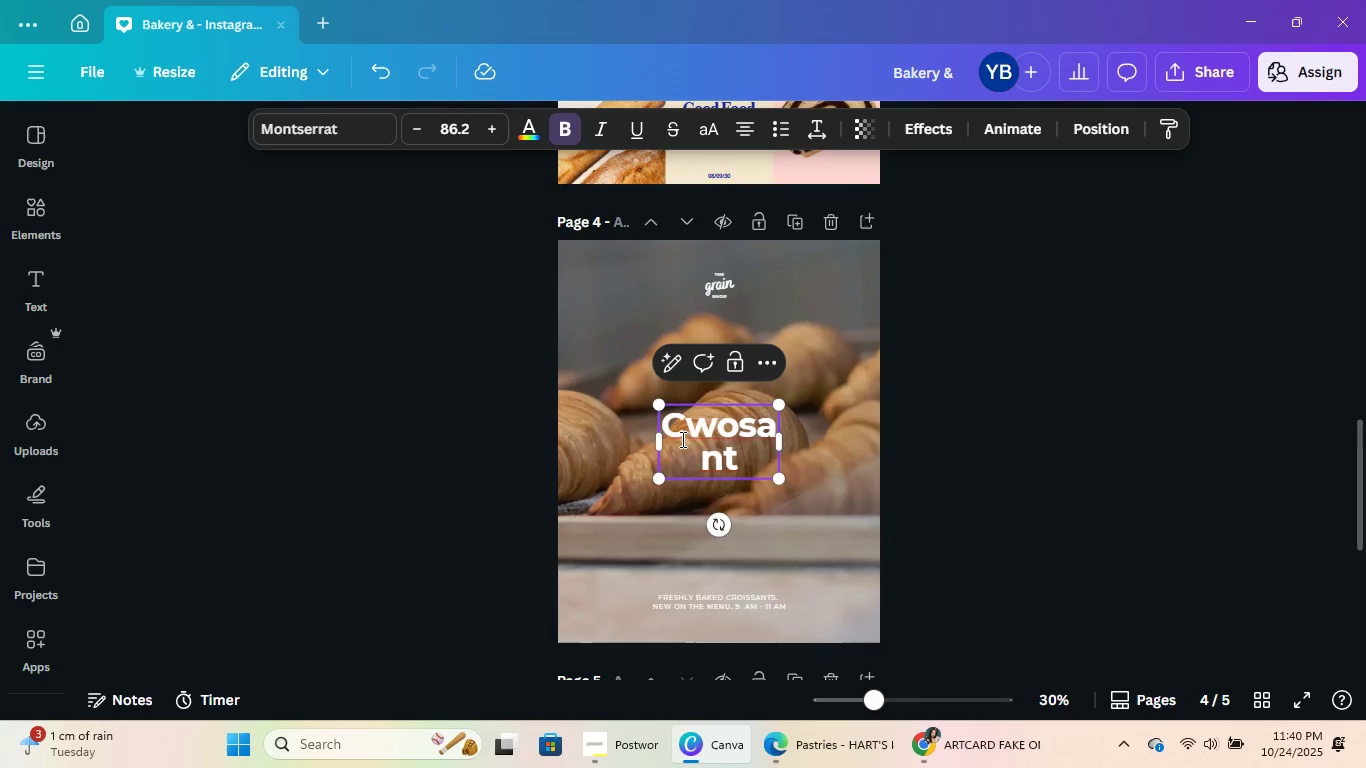 
key(CapsLock)
 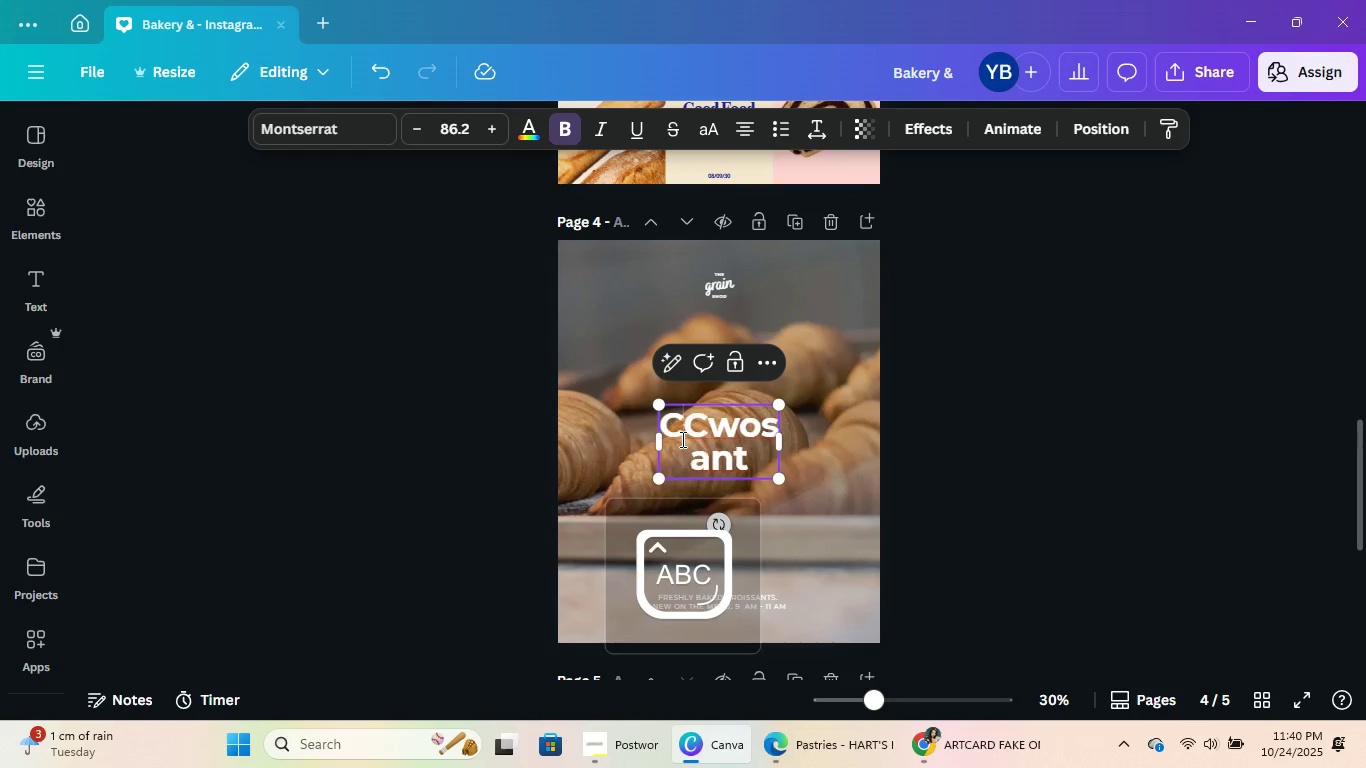 
key(C)
 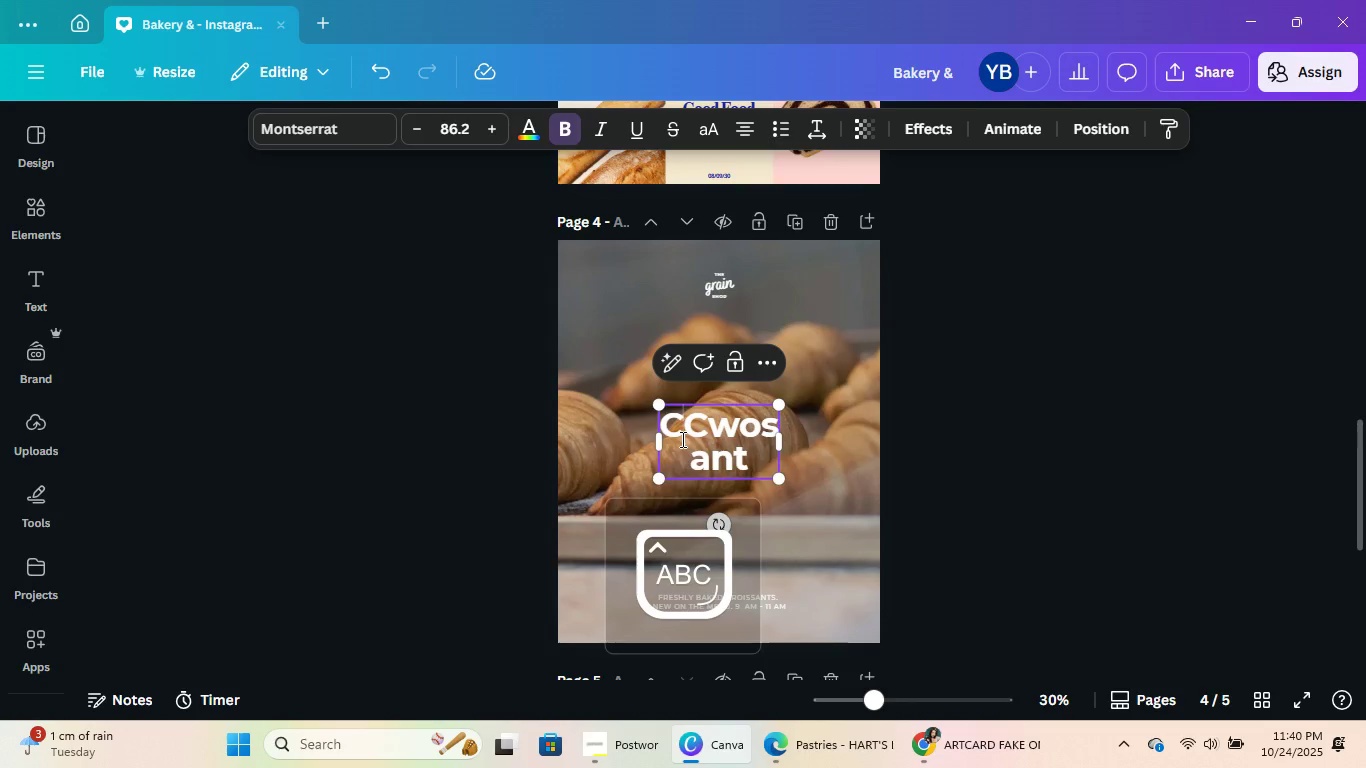 
key(Minus)
 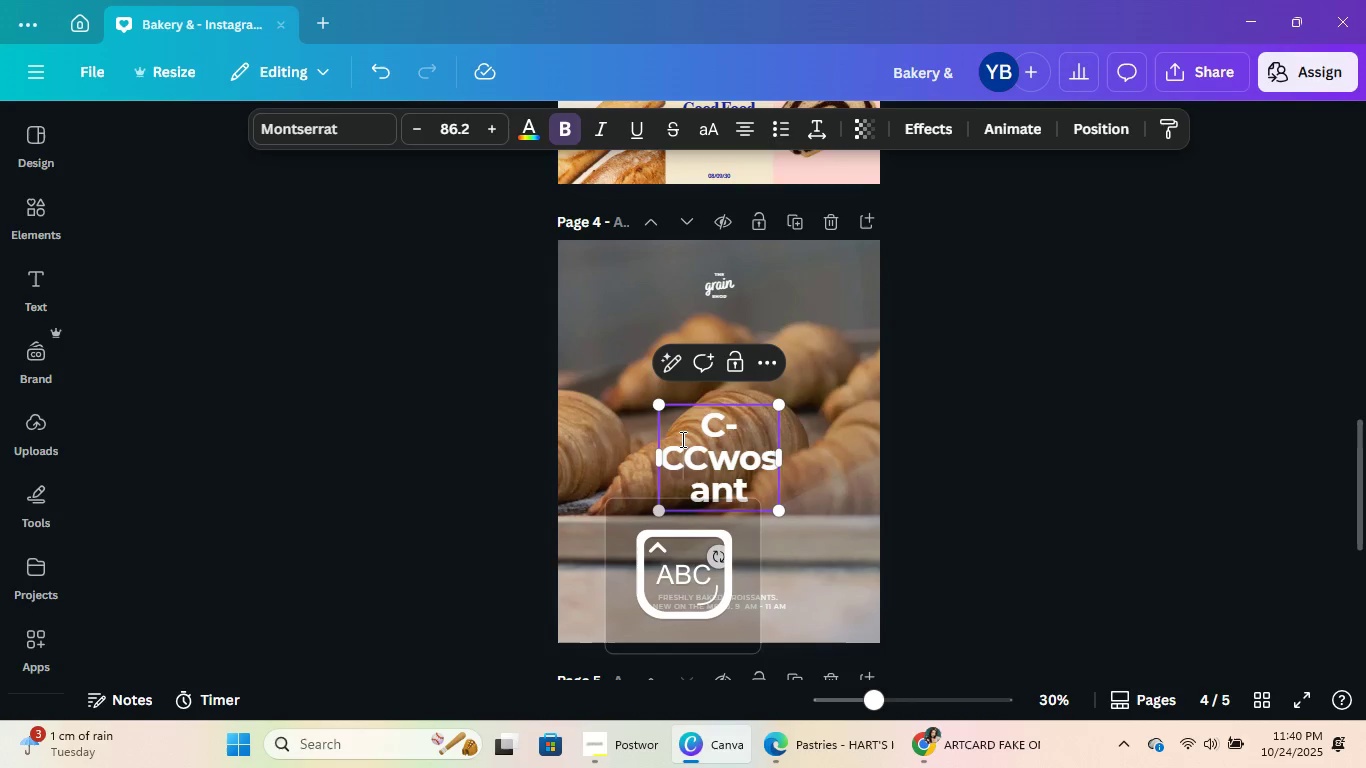 
key(C)
 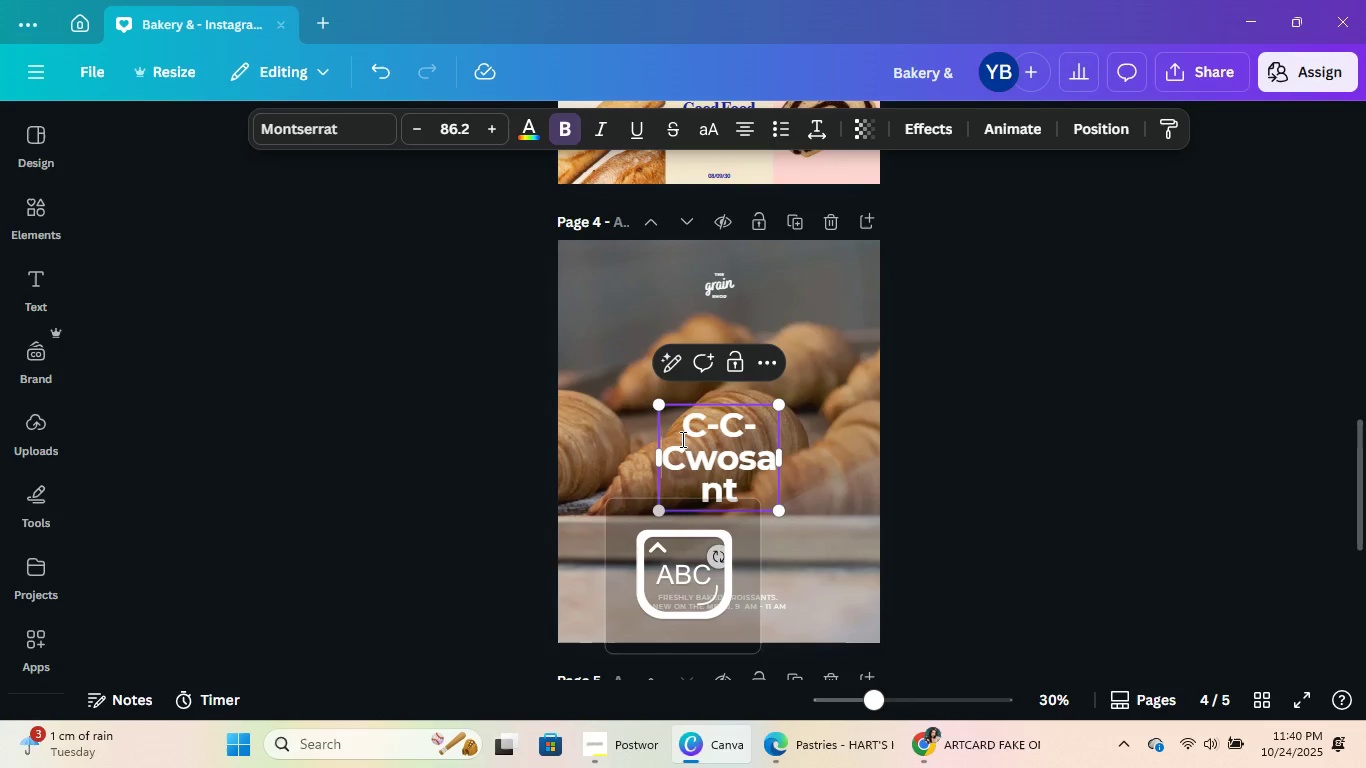 
key(Minus)
 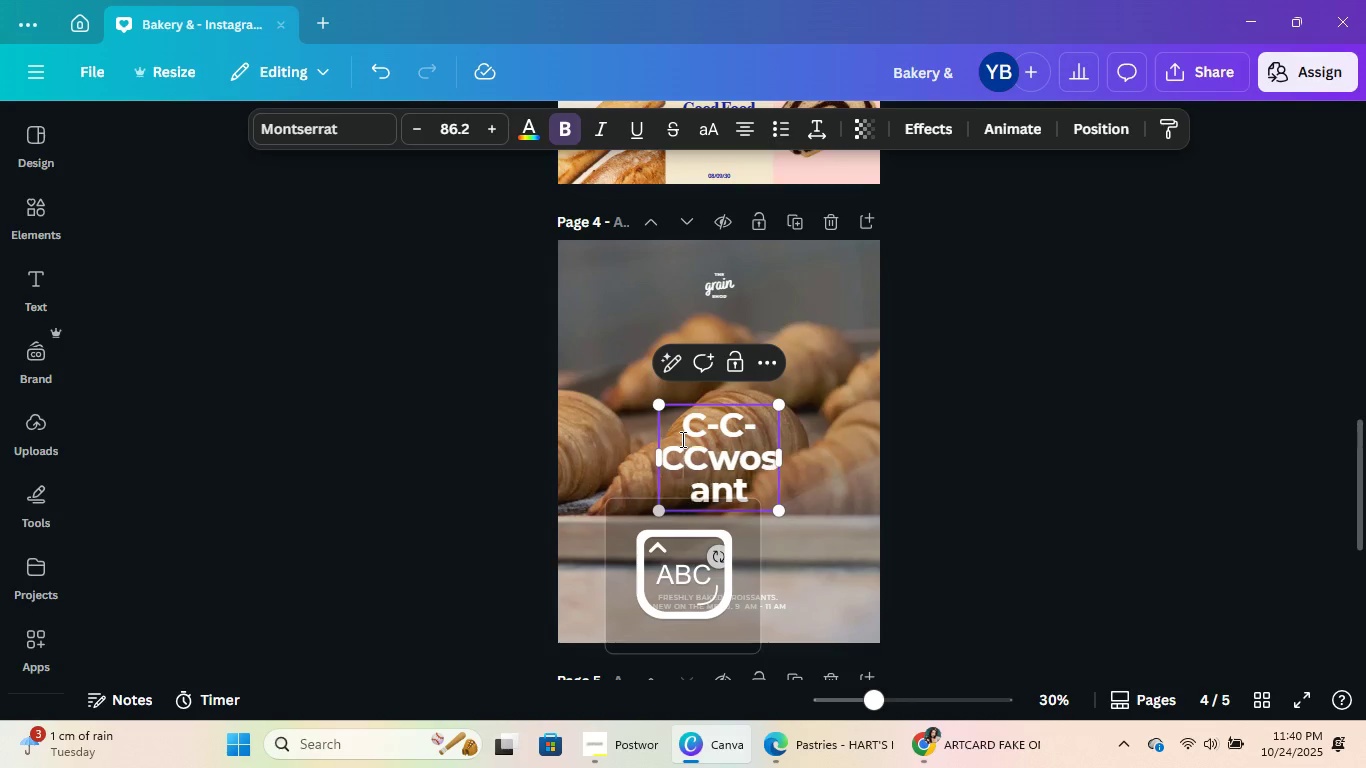 
key(C)
 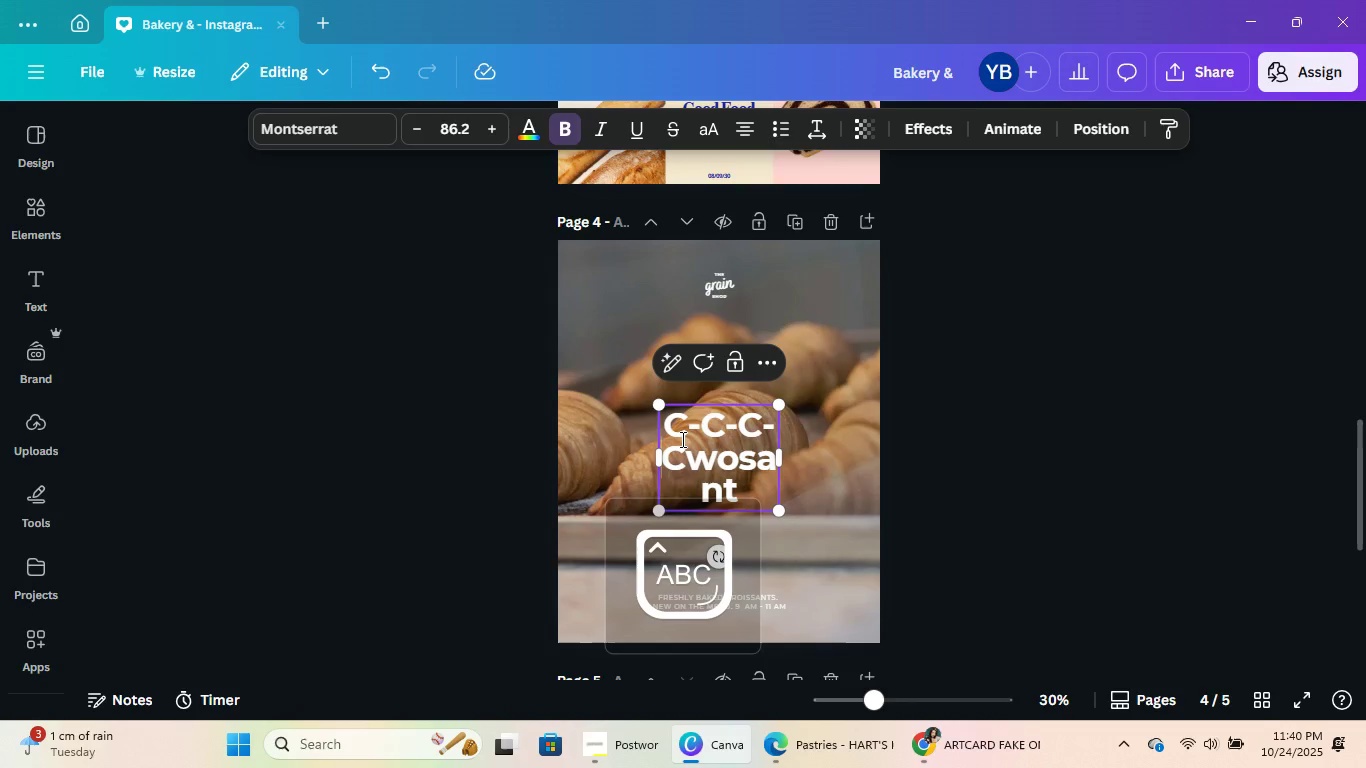 
key(Minus)
 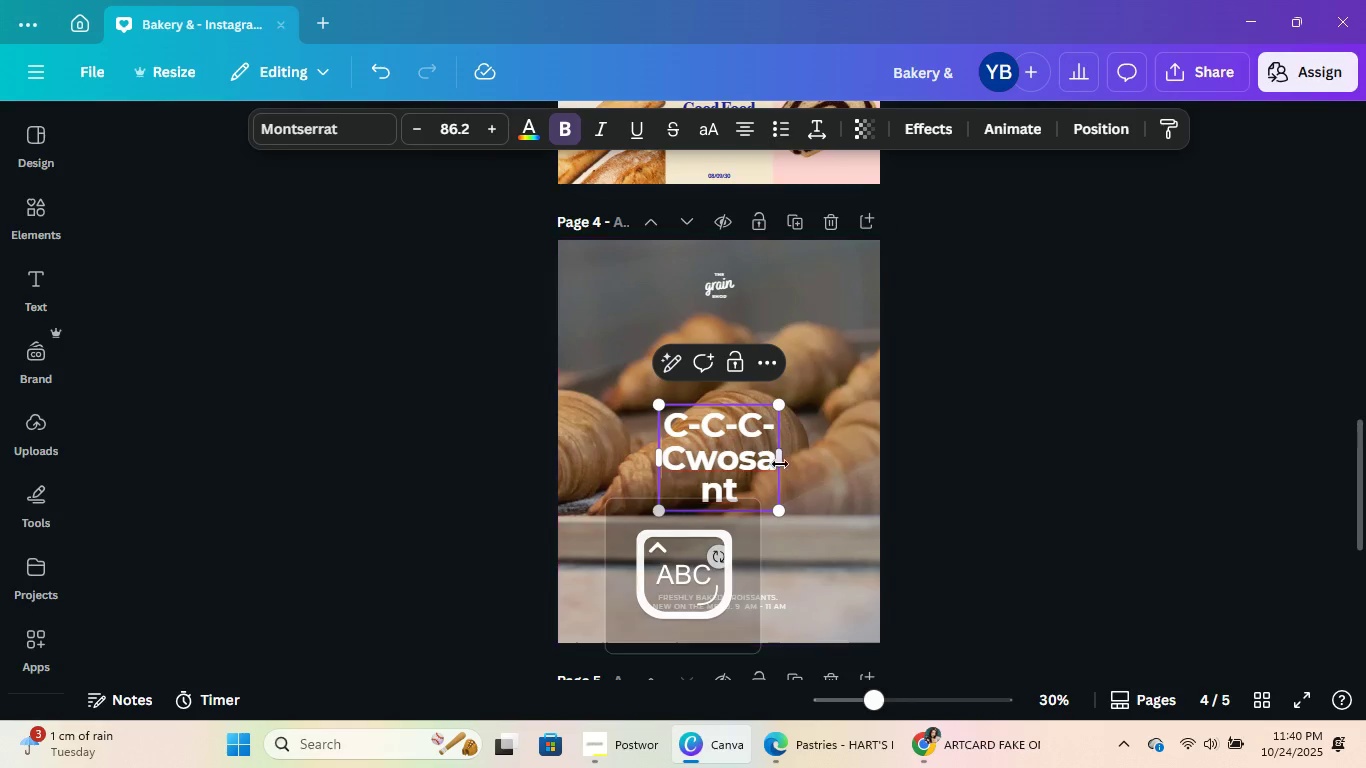 
left_click_drag(start_coordinate=[790, 452], to_coordinate=[866, 448])
 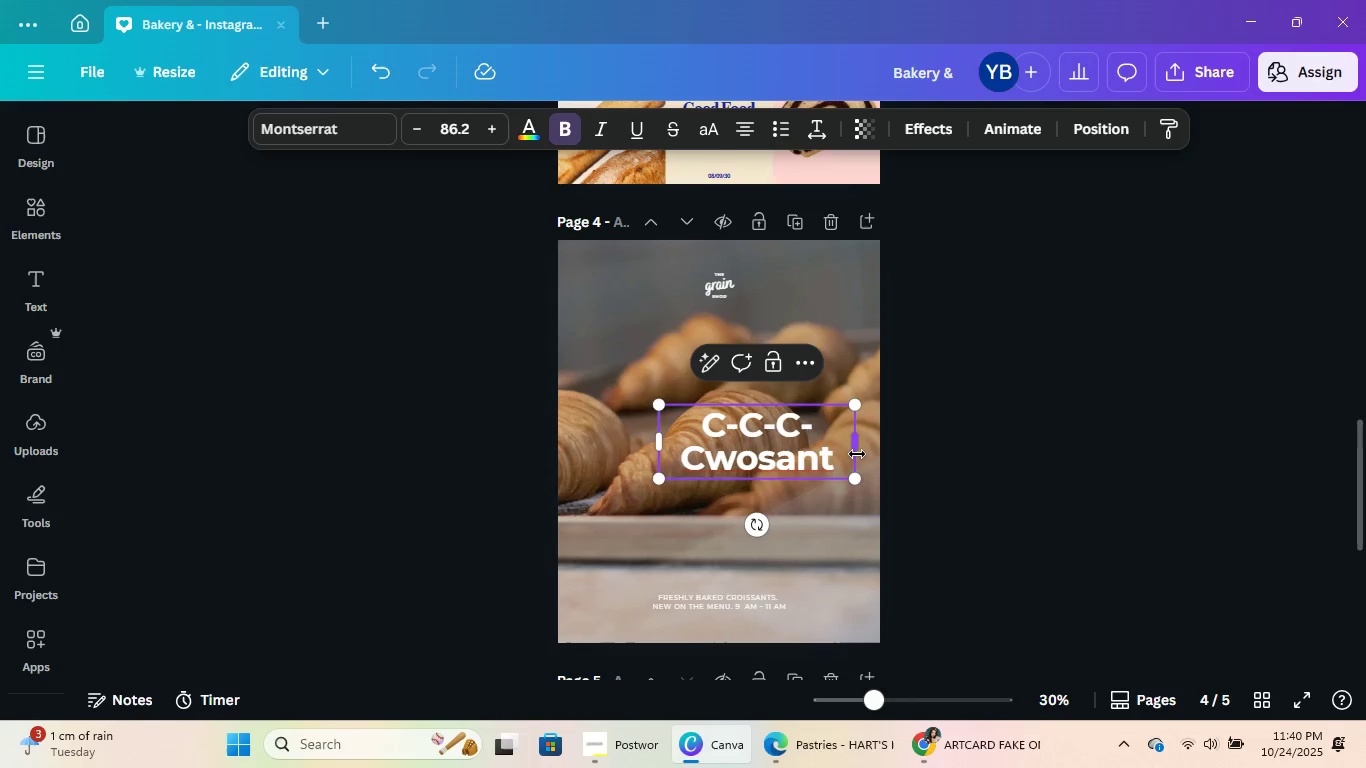 
left_click_drag(start_coordinate=[857, 454], to_coordinate=[816, 464])
 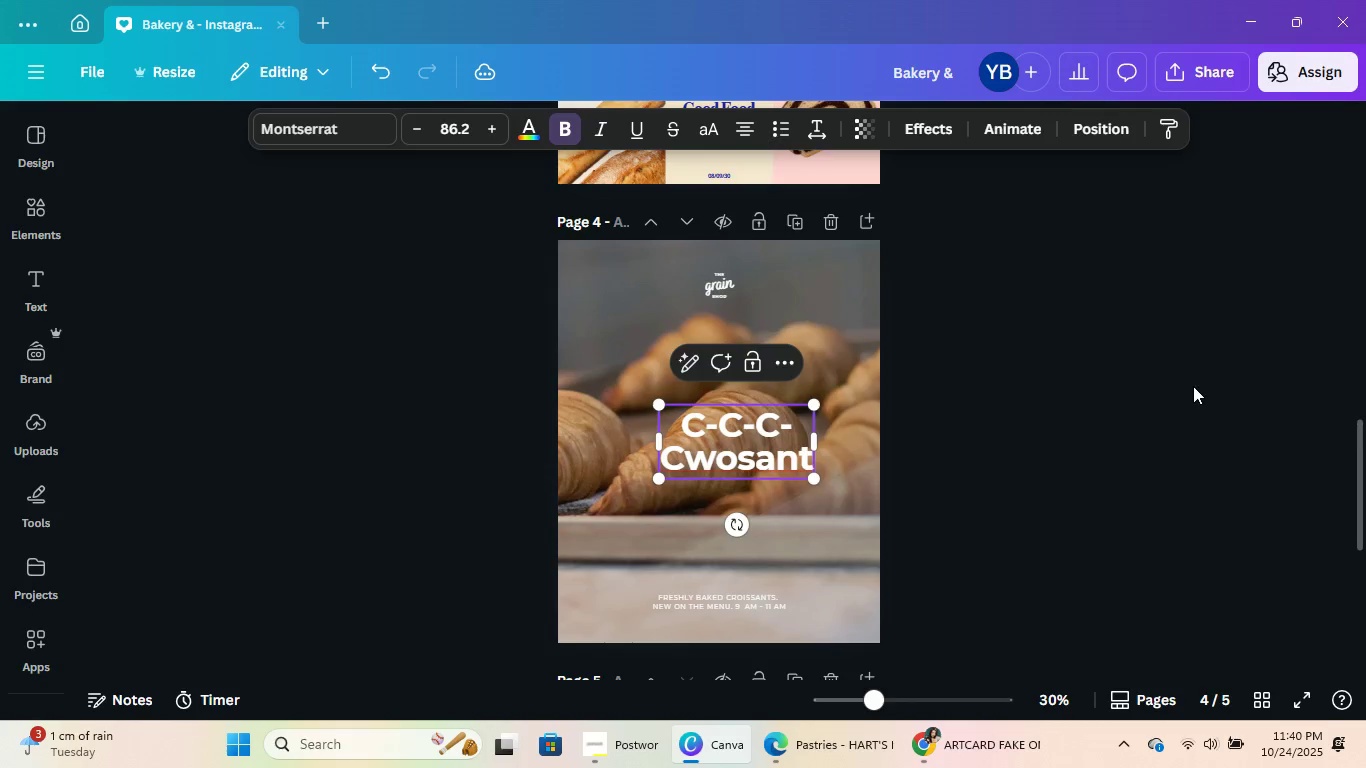 
left_click([1194, 385])
 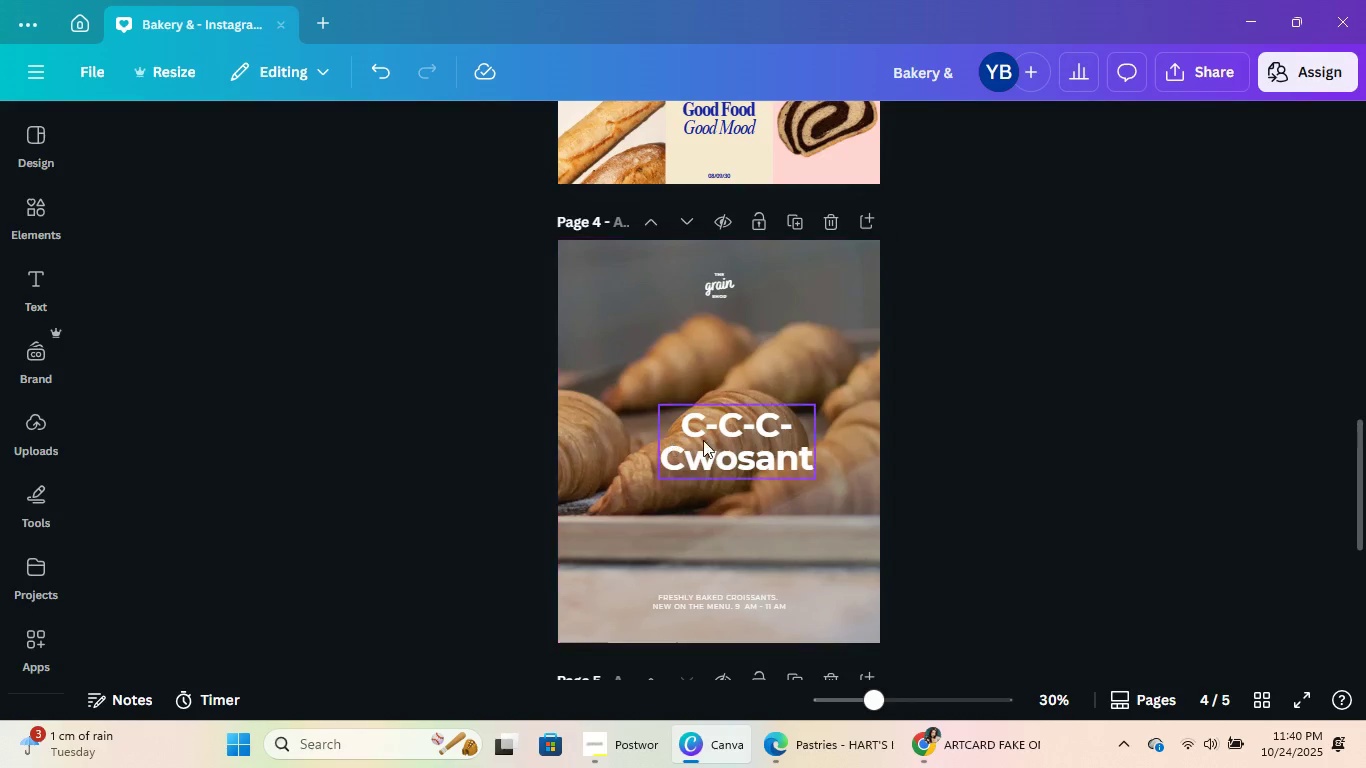 
left_click_drag(start_coordinate=[727, 448], to_coordinate=[710, 446])
 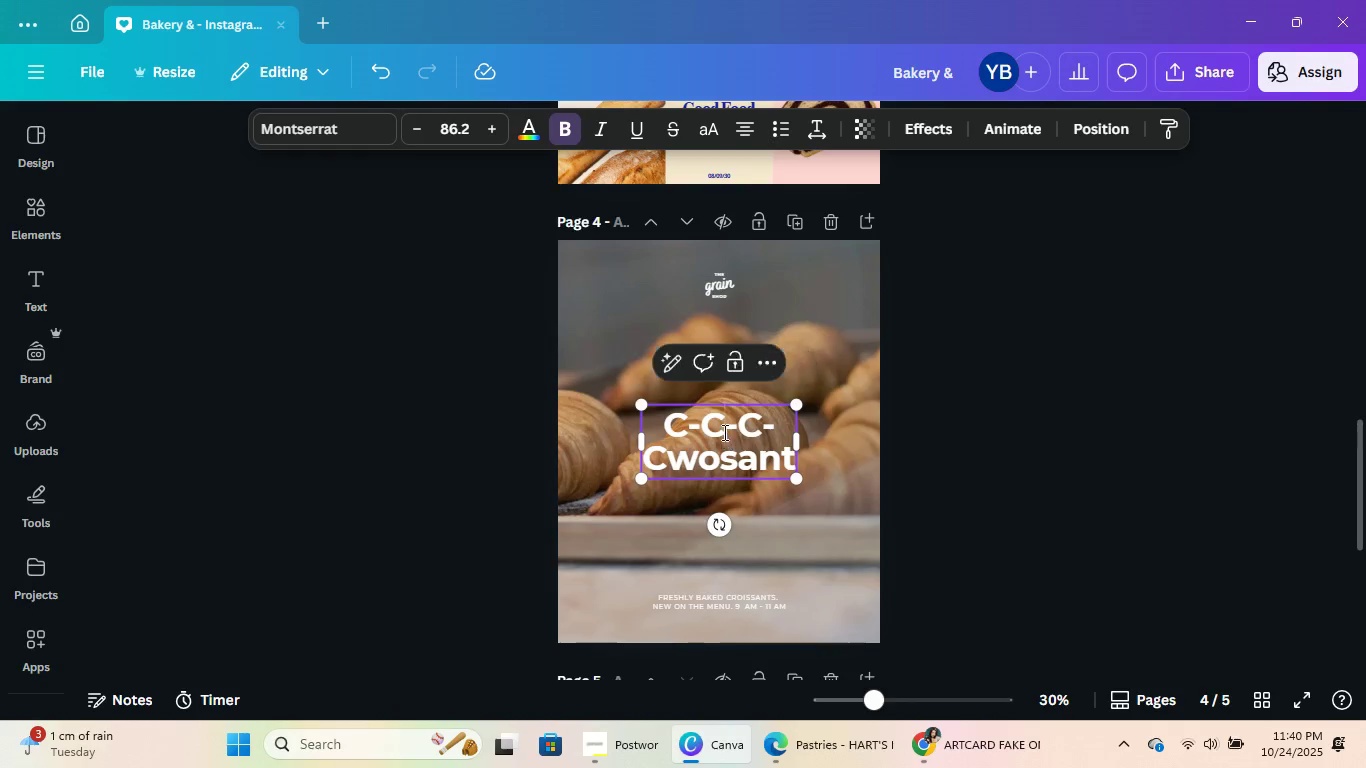 
double_click([723, 432])
 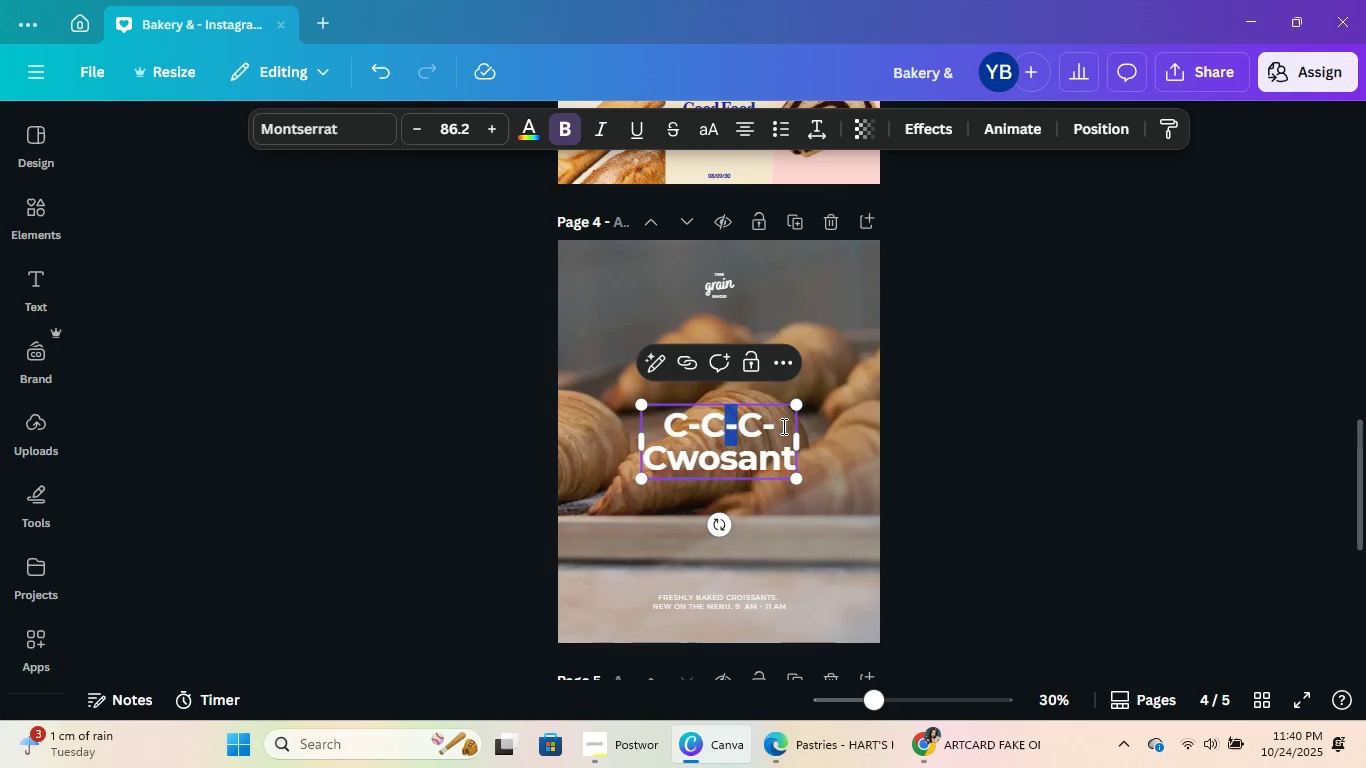 
left_click_drag(start_coordinate=[782, 426], to_coordinate=[665, 435])
 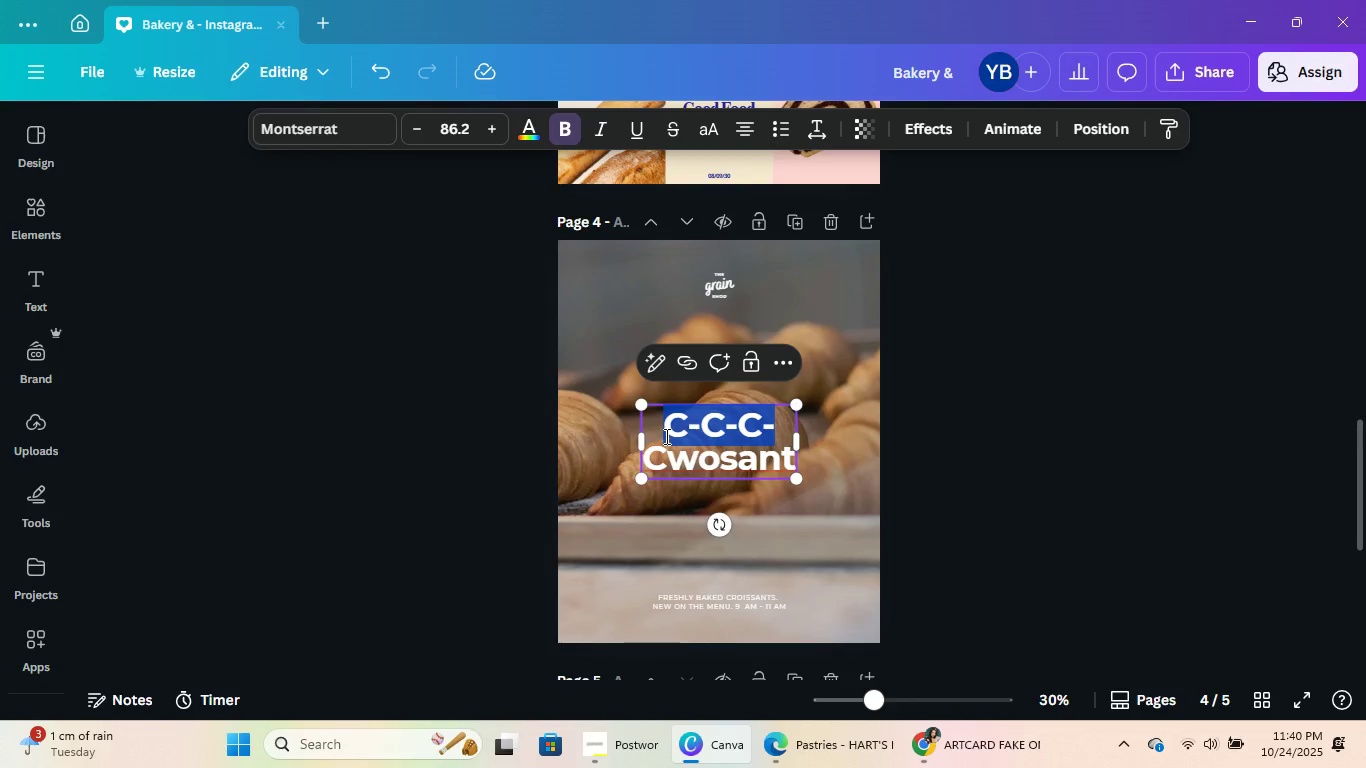 
key(Control+I)
 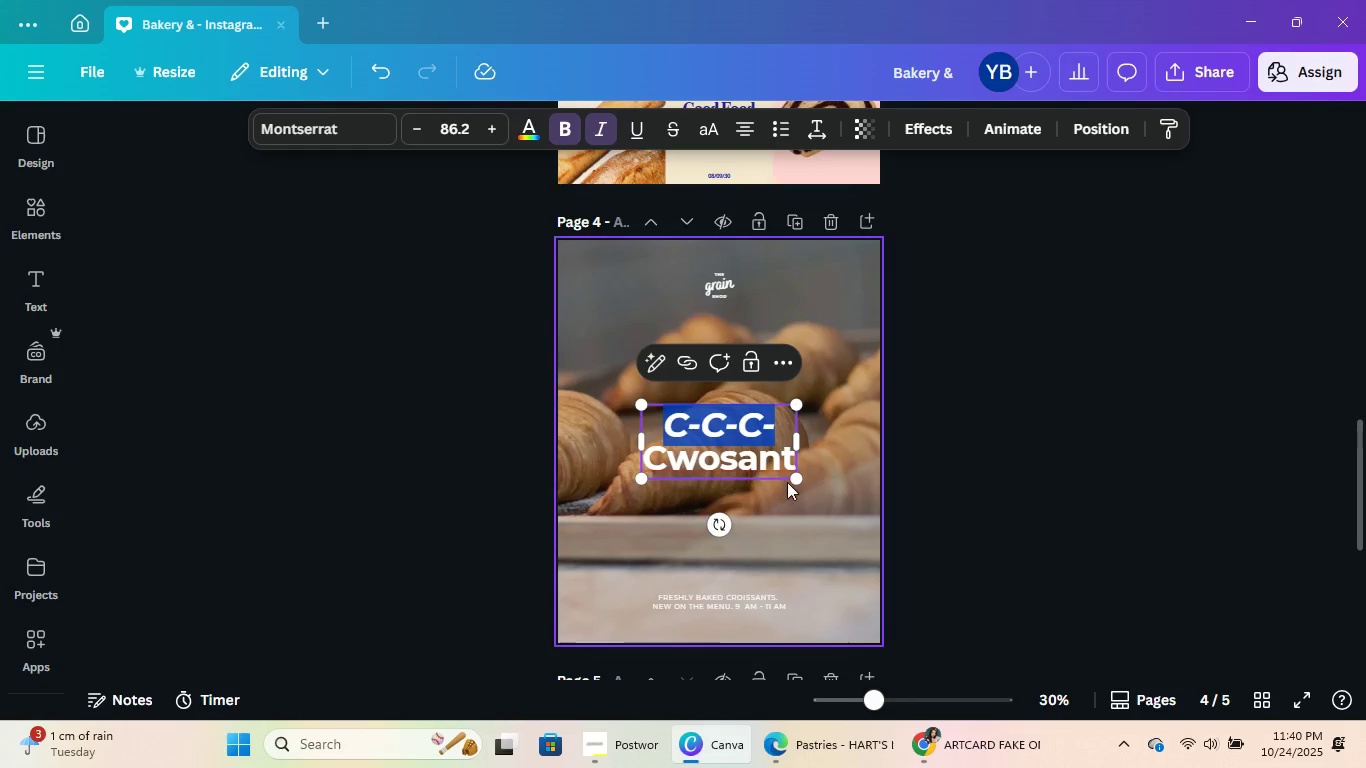 
left_click([787, 482])
 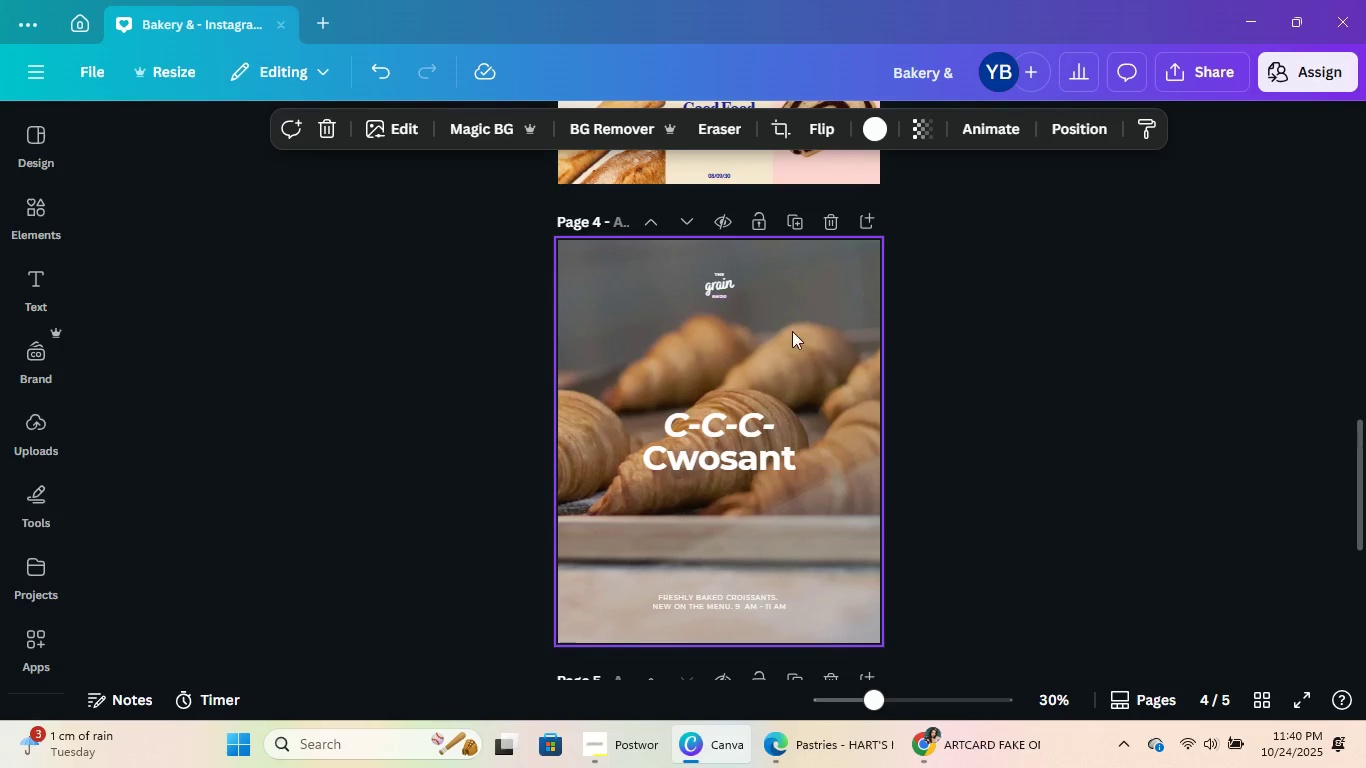 
scroll: coordinate [795, 258], scroll_direction: down, amount: 7.0
 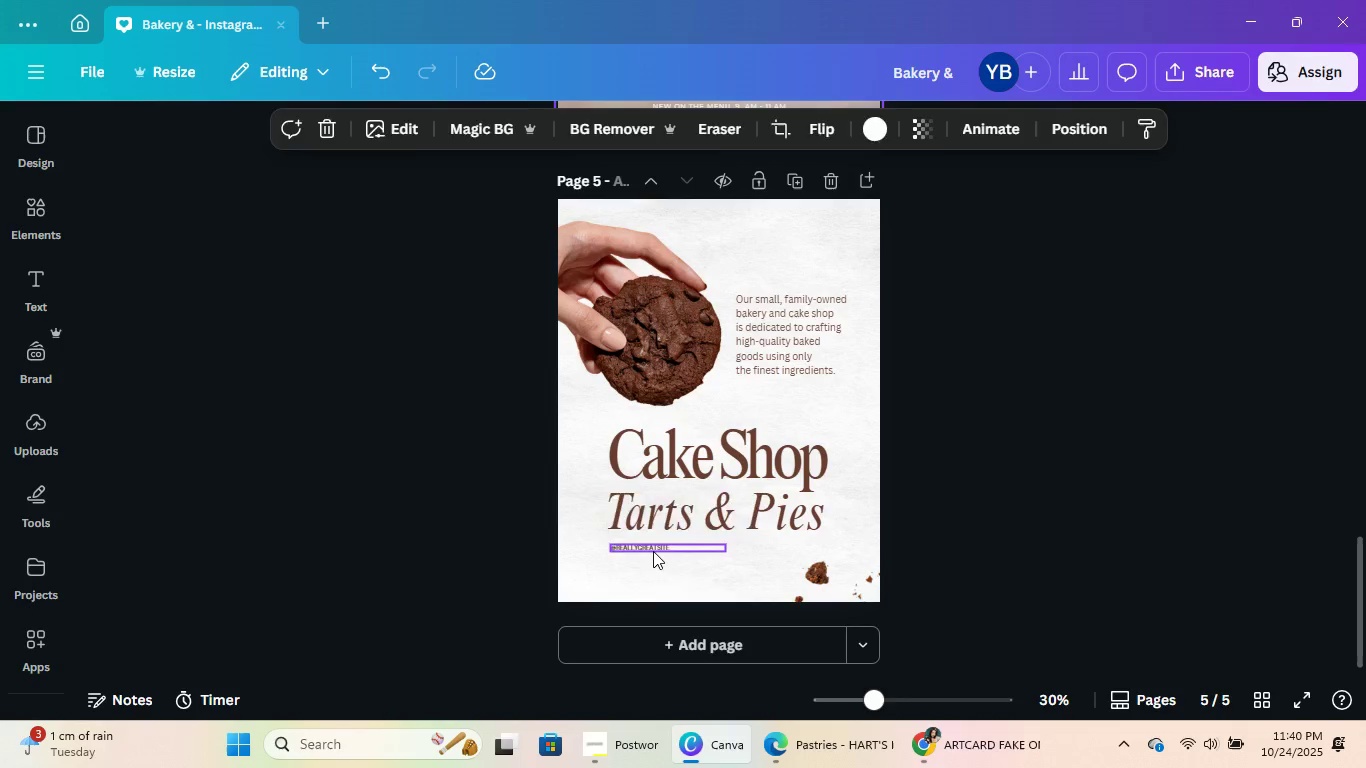 
double_click([653, 551])
 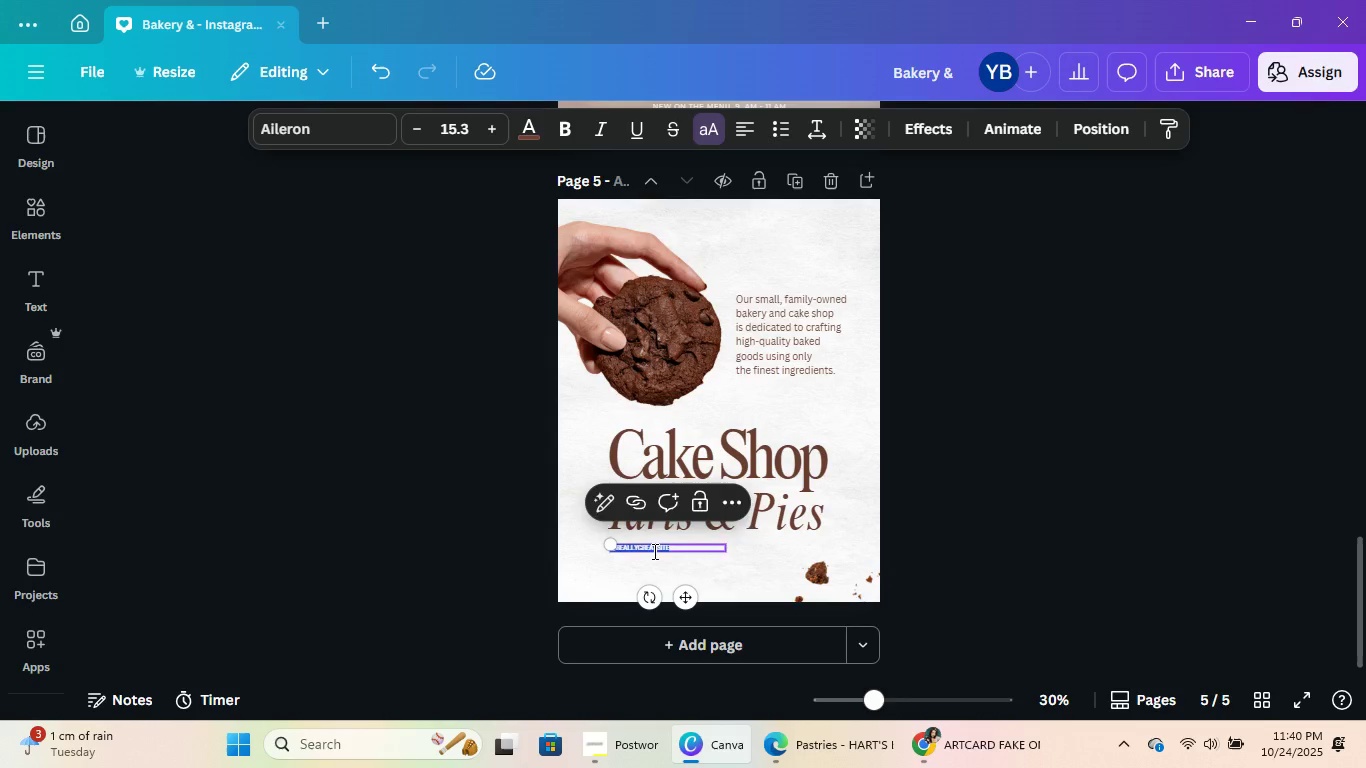 
key(Enter)
 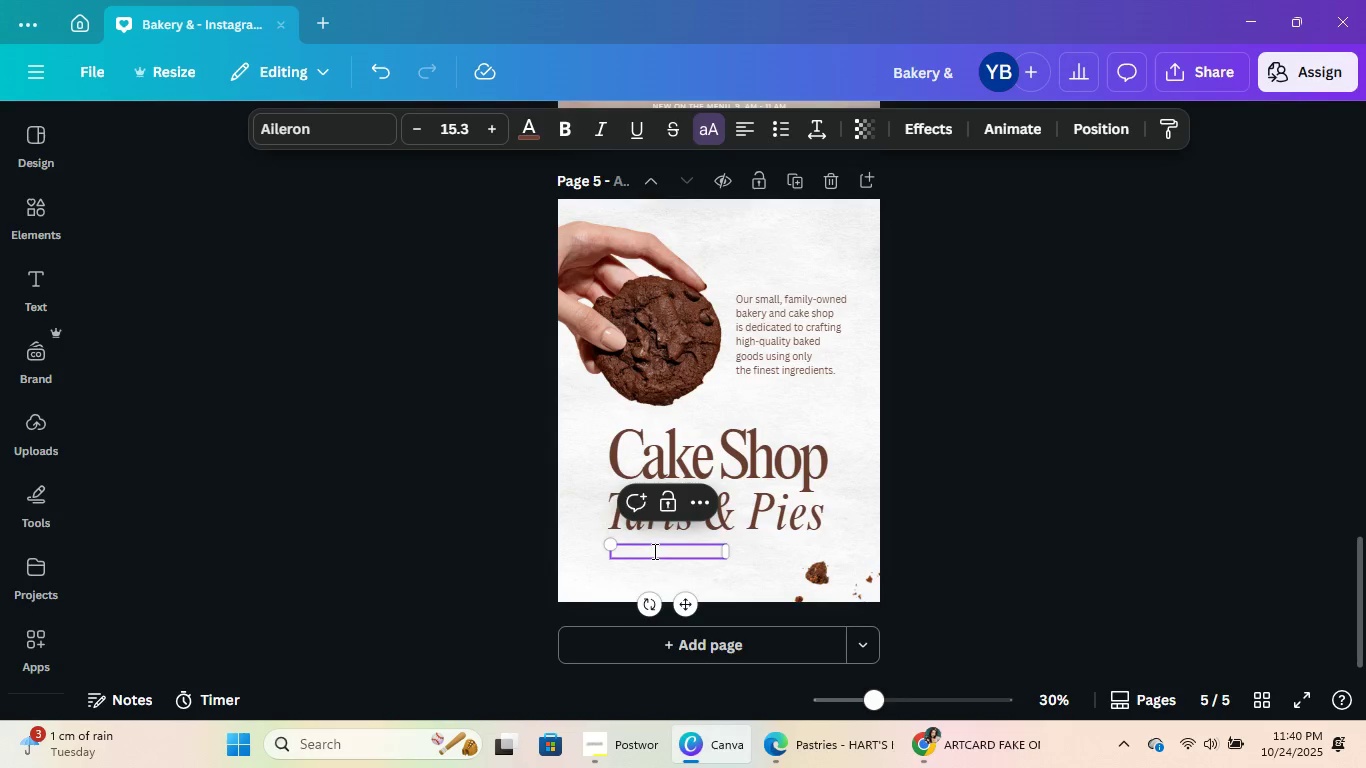 
key(Backspace)
type(@rel)
key(Backspace)
 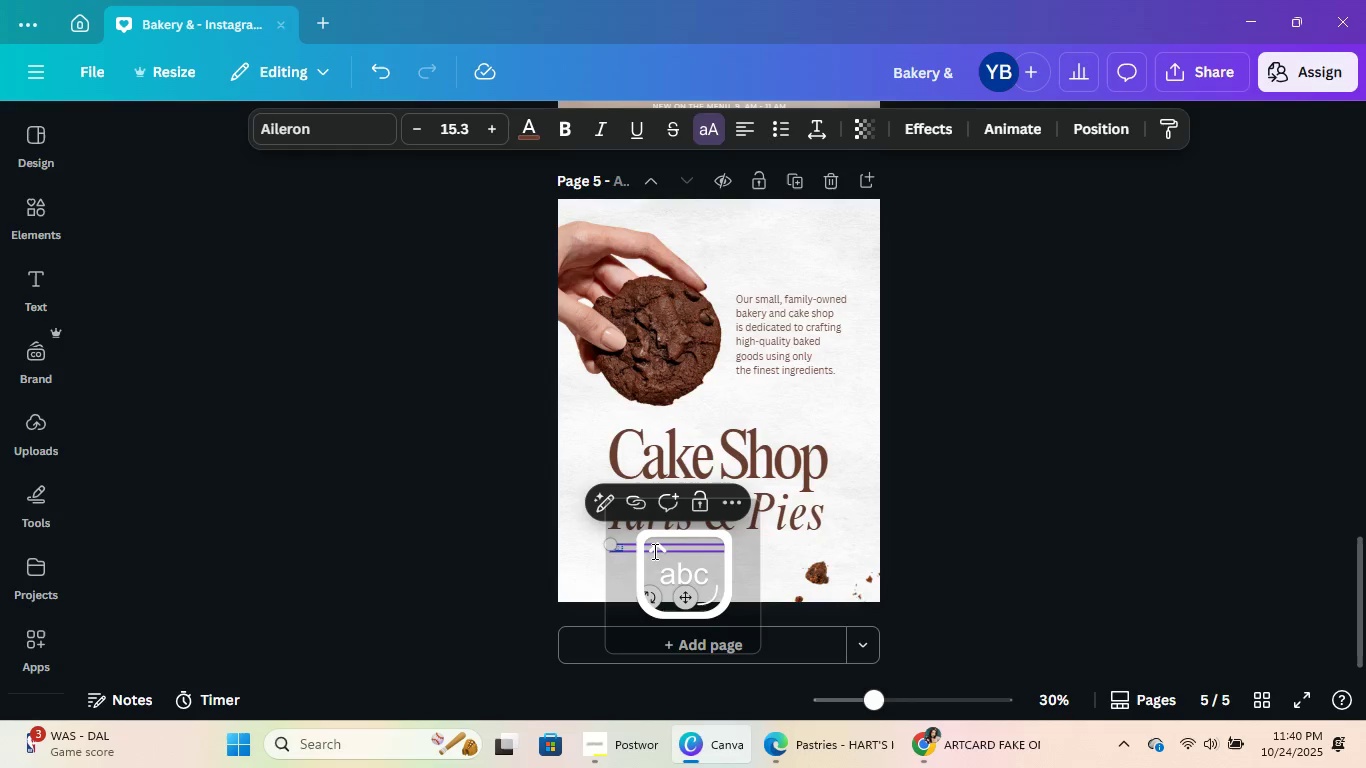 
 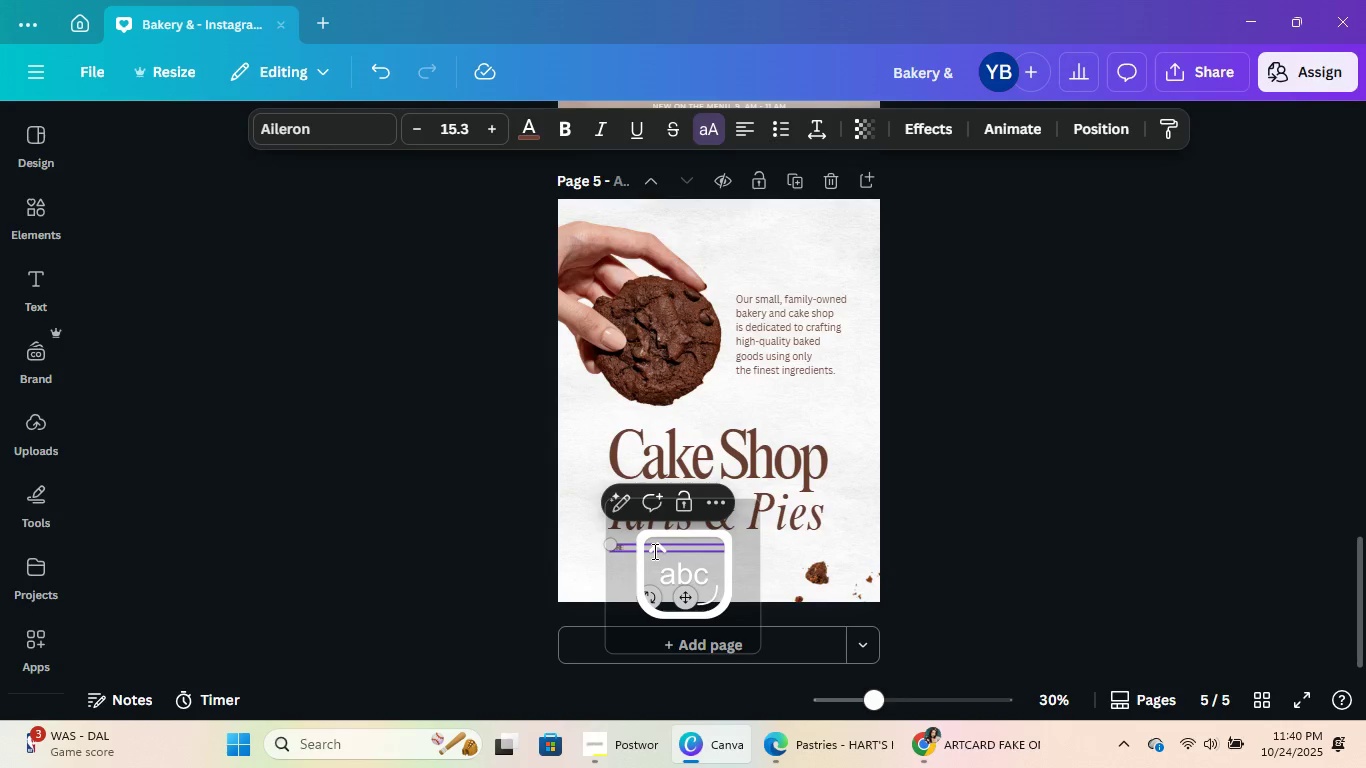 
key(Control+ControlLeft)
 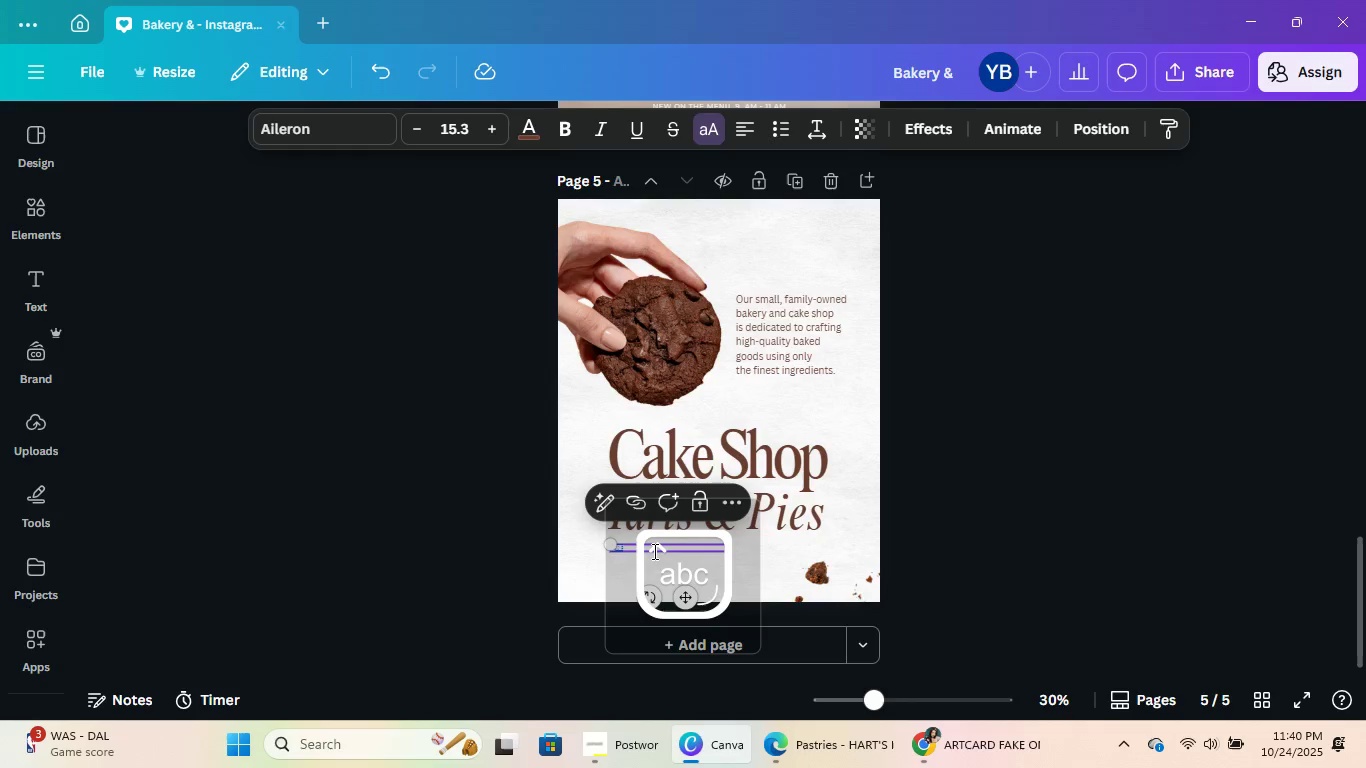 
key(Control+A)
 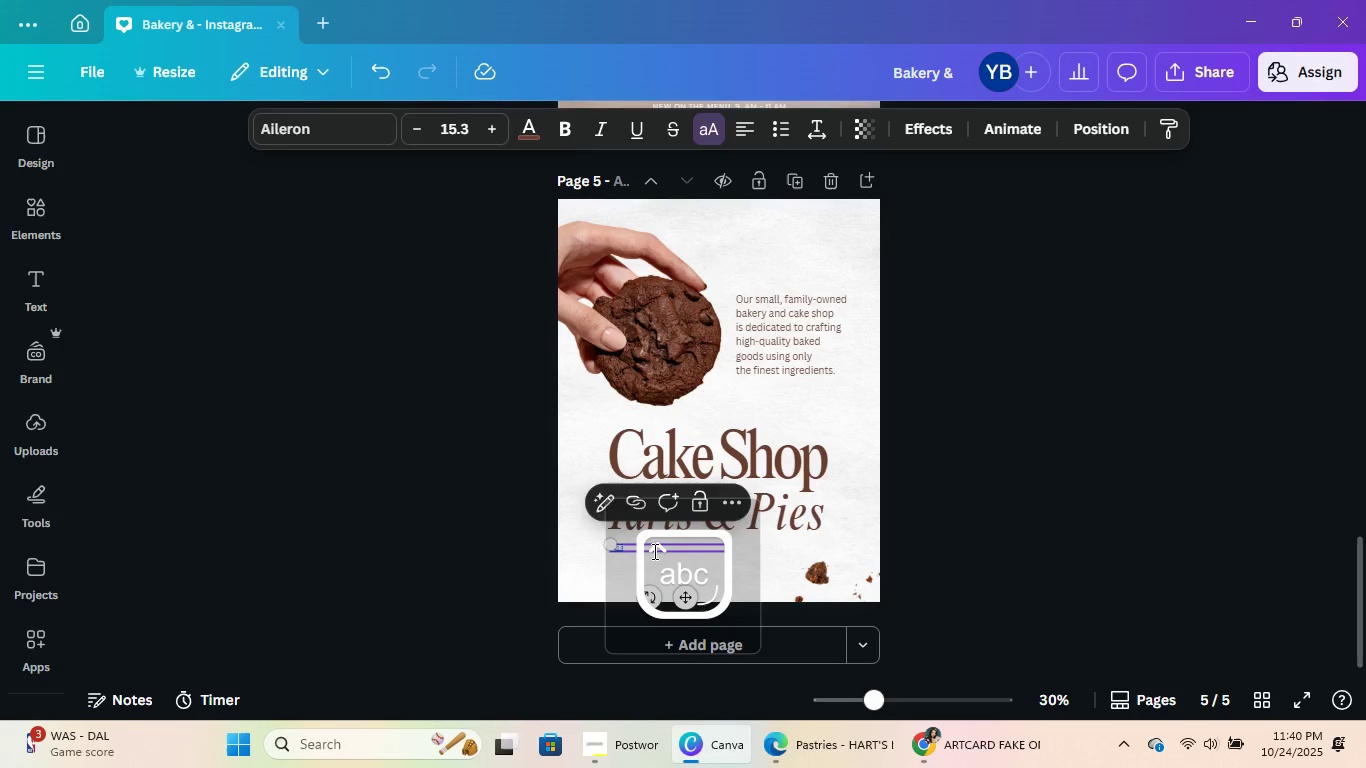 
type(reallygreat )
key(Backspace)
type(bakery)
 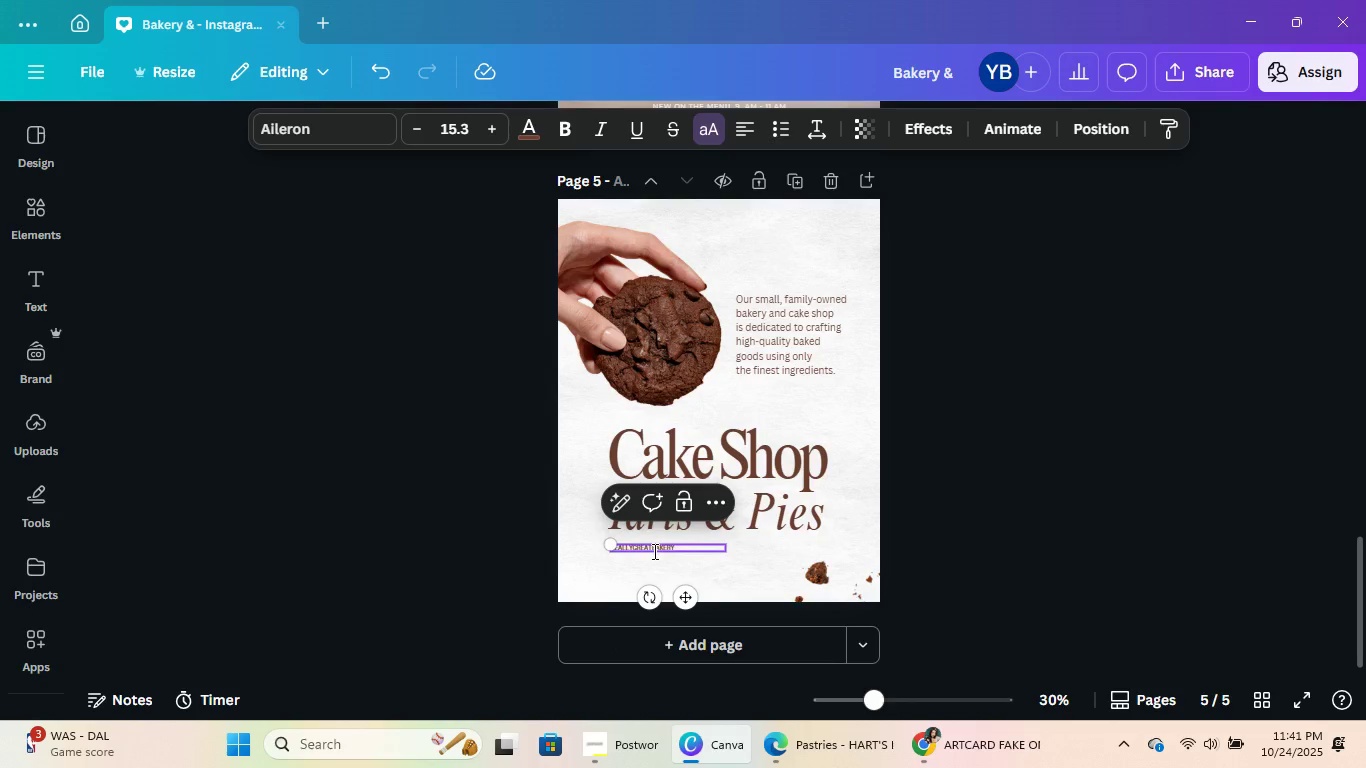 
left_click([955, 448])
 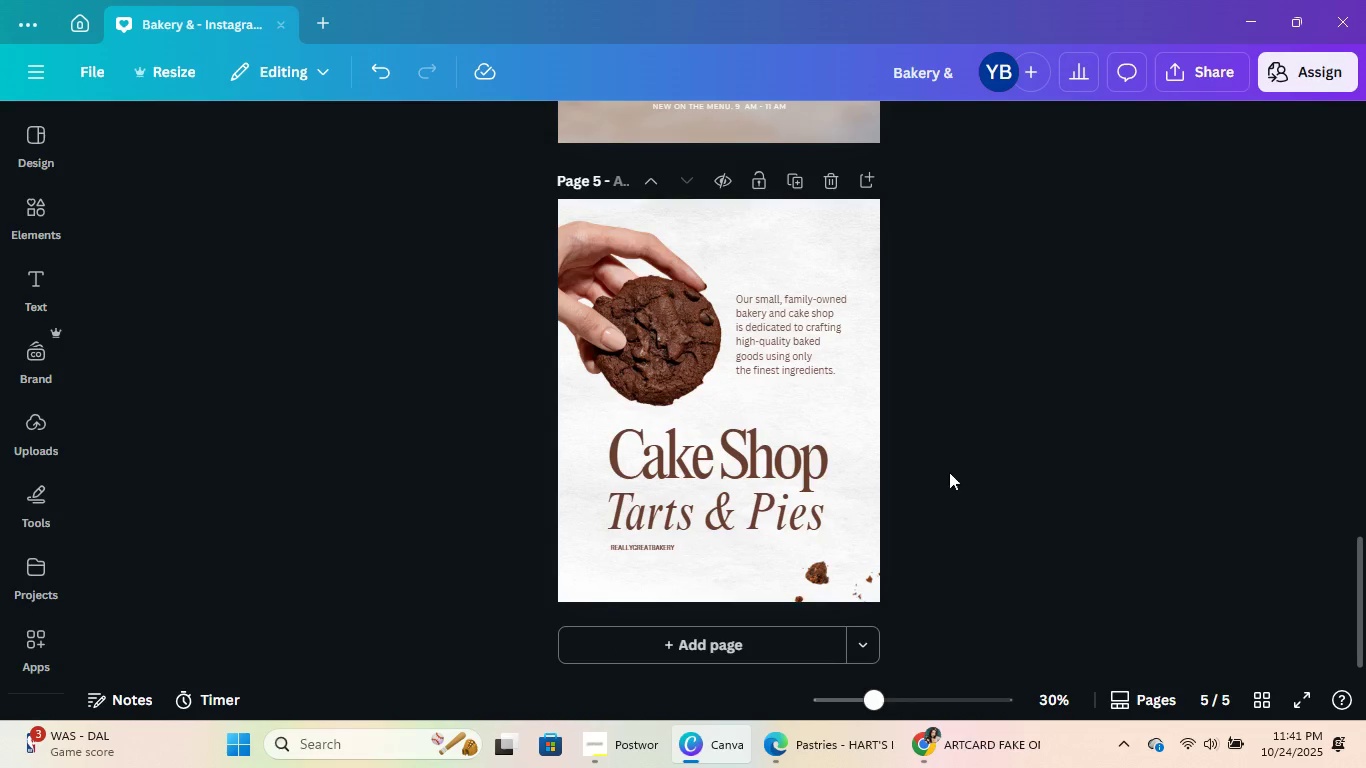 
scroll: coordinate [819, 374], scroll_direction: up, amount: 10.0
 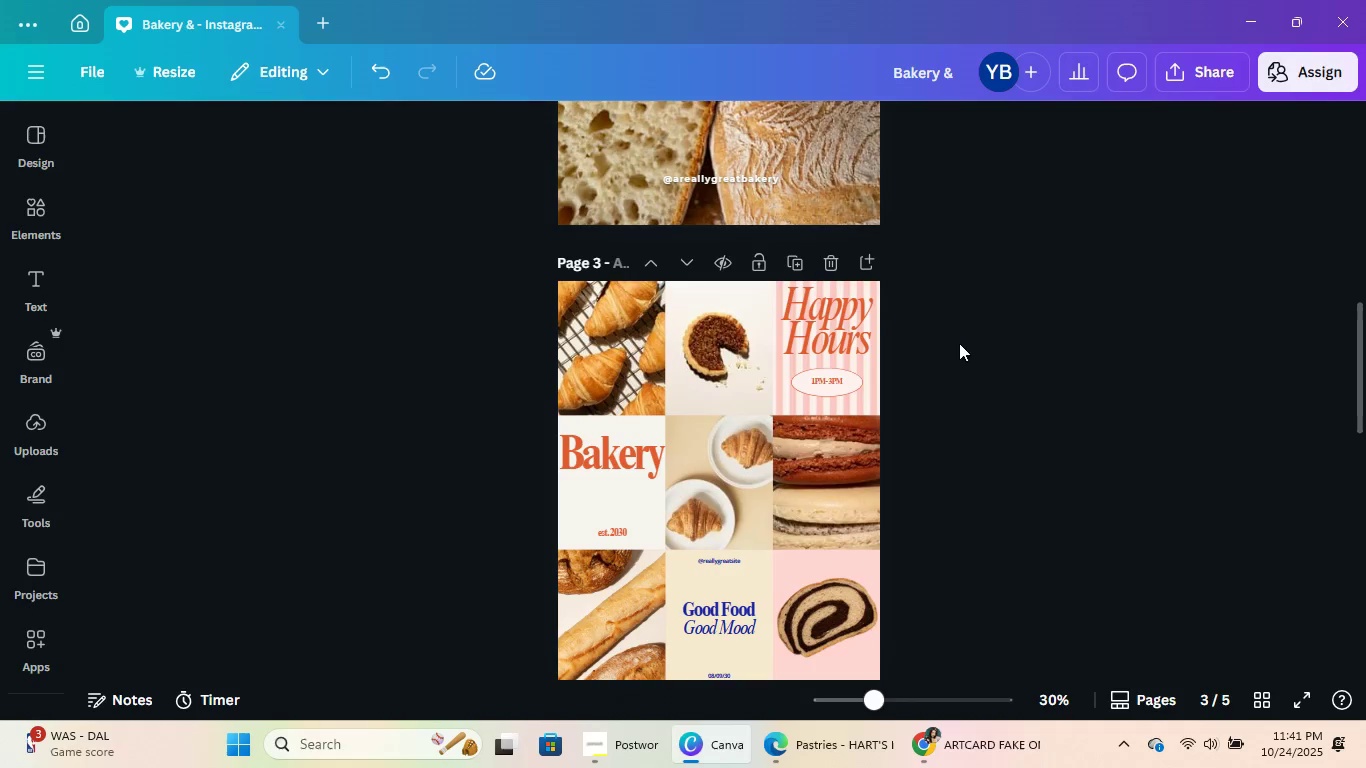 
scroll: coordinate [956, 423], scroll_direction: down, amount: 15.0
 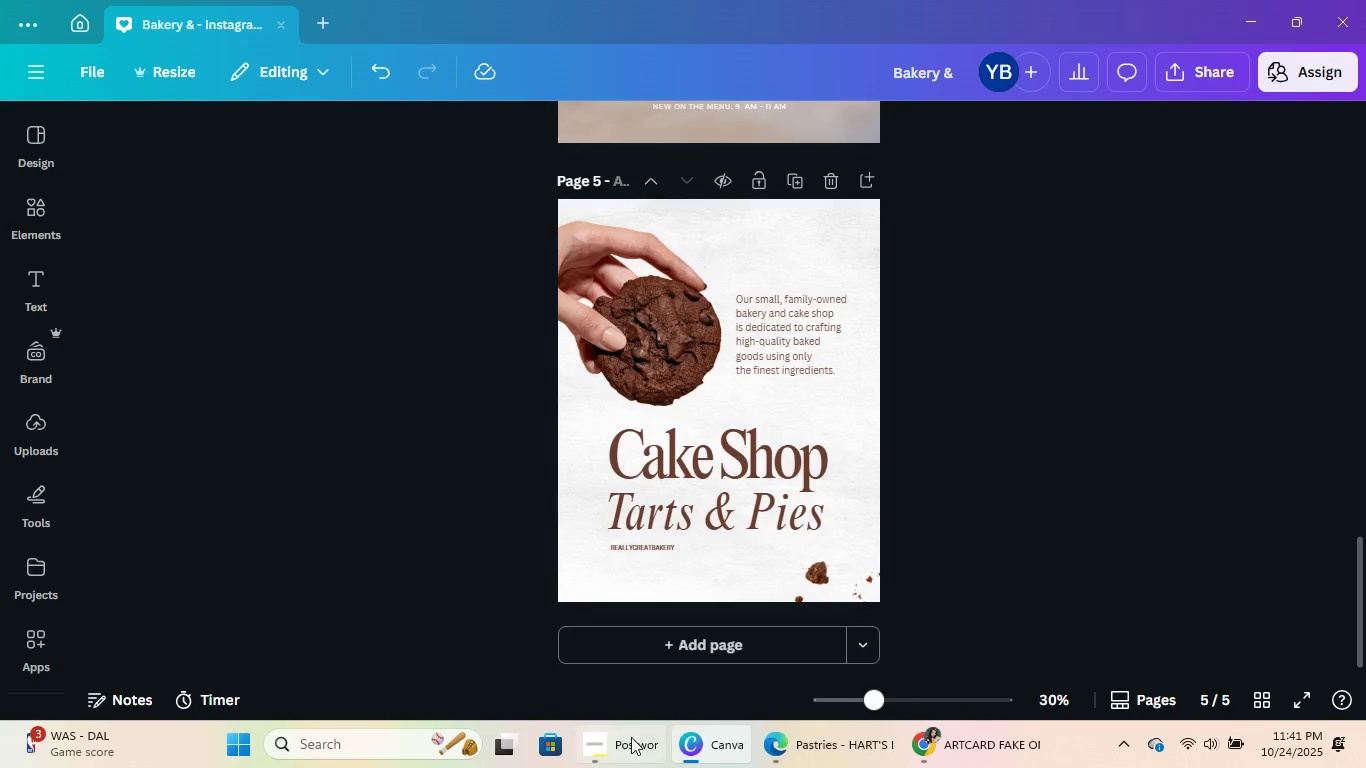 
left_click([627, 742])